 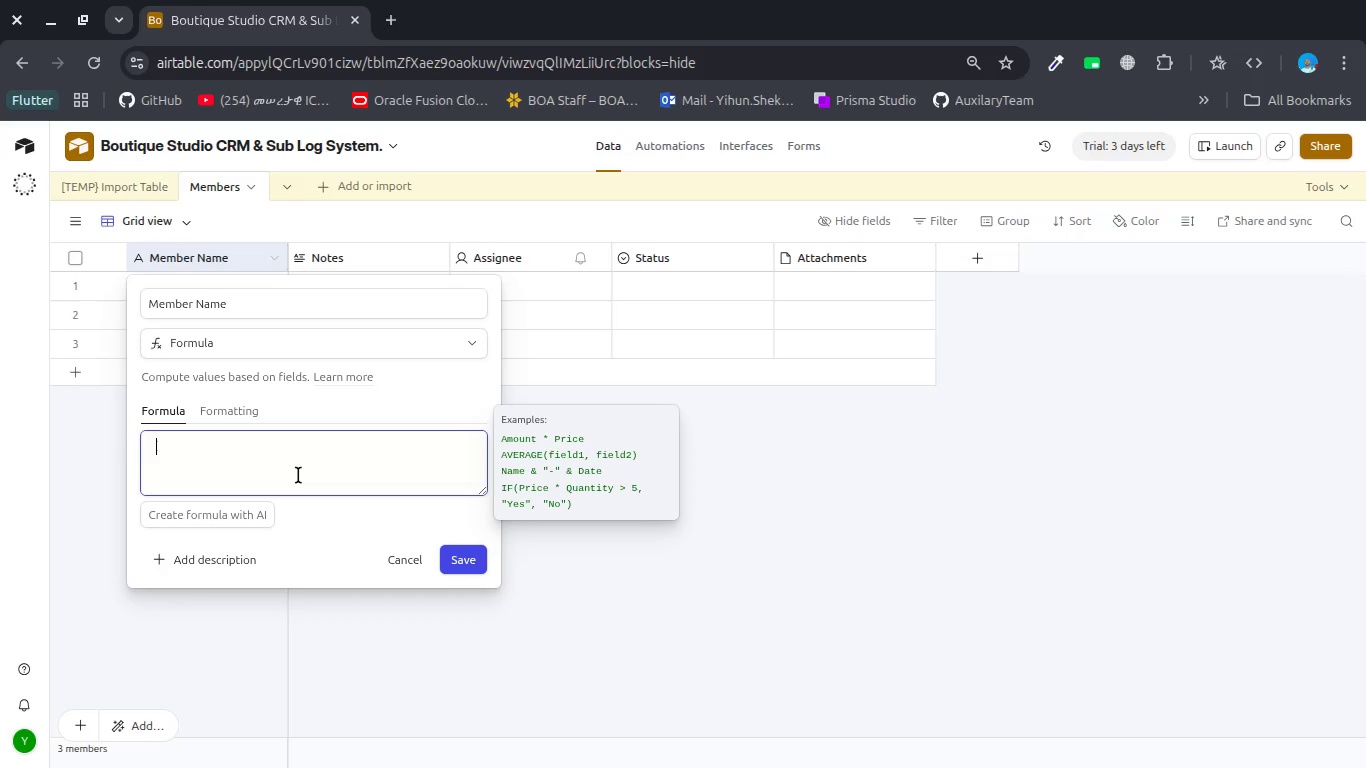 
key(Shift+BracketLeft)
 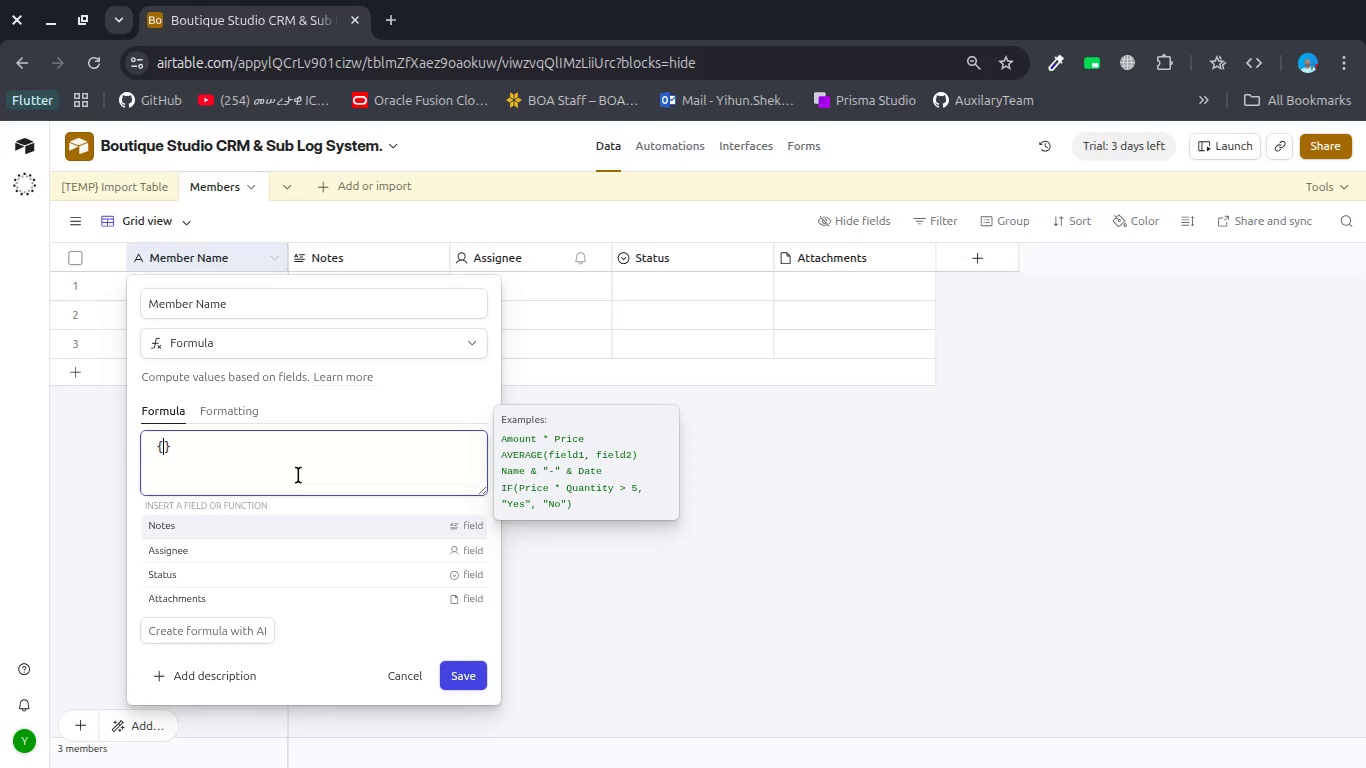 
type(Full Name)
 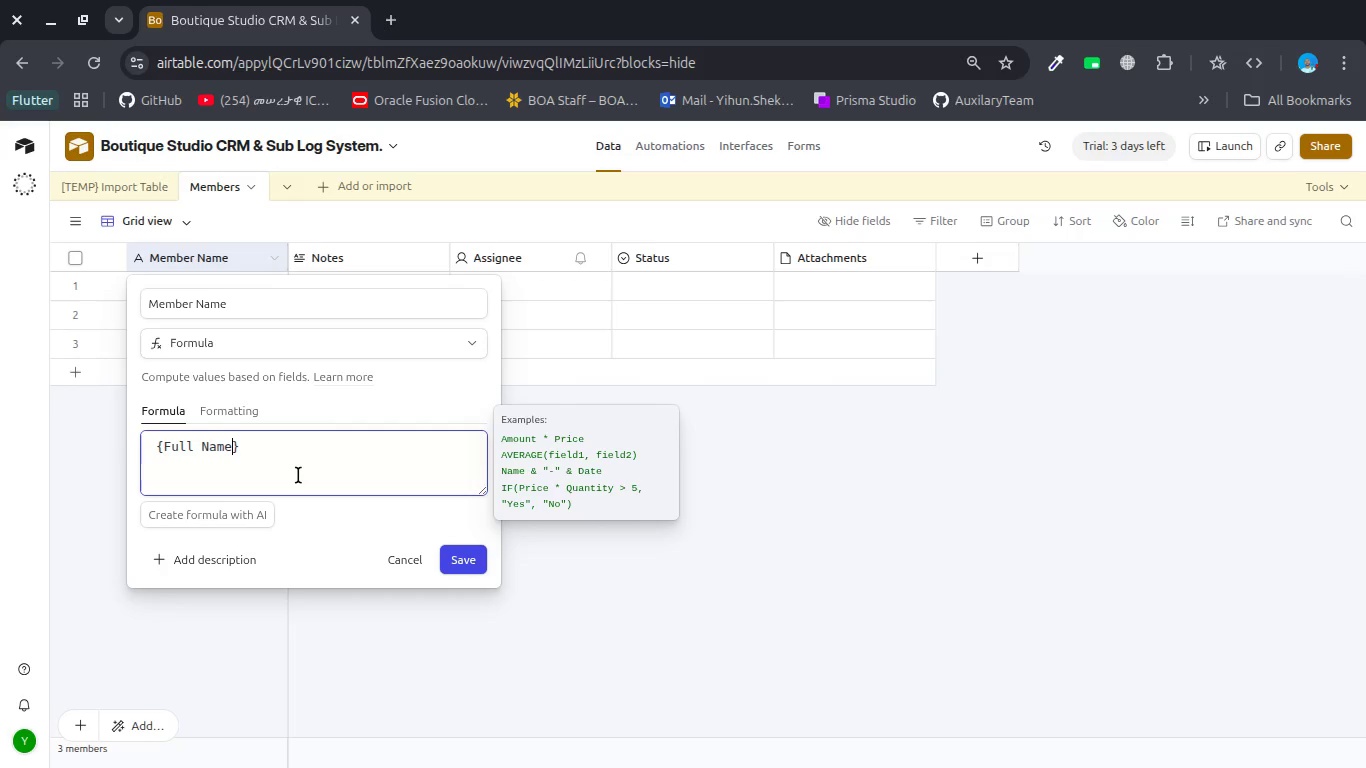 
key(ArrowRight)
 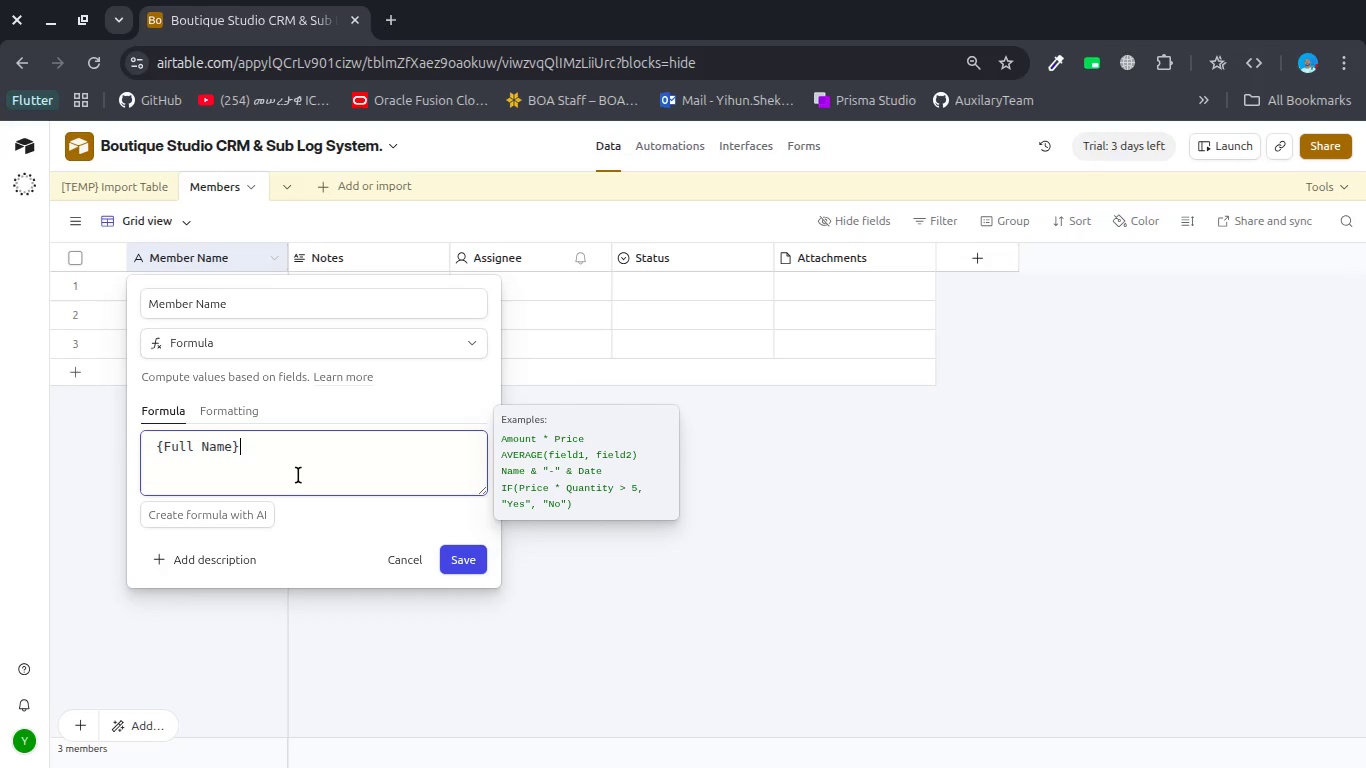 
key(Space)
 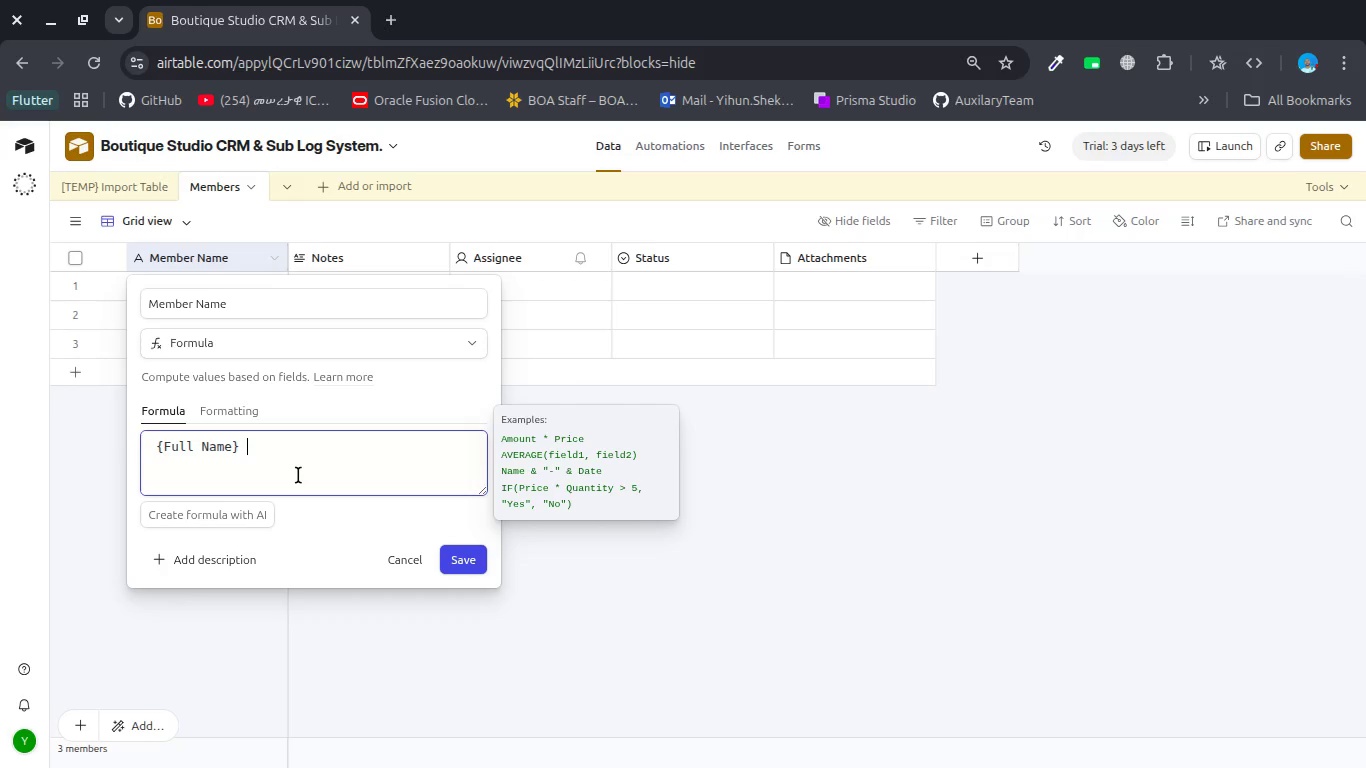 
key(Shift+7)
 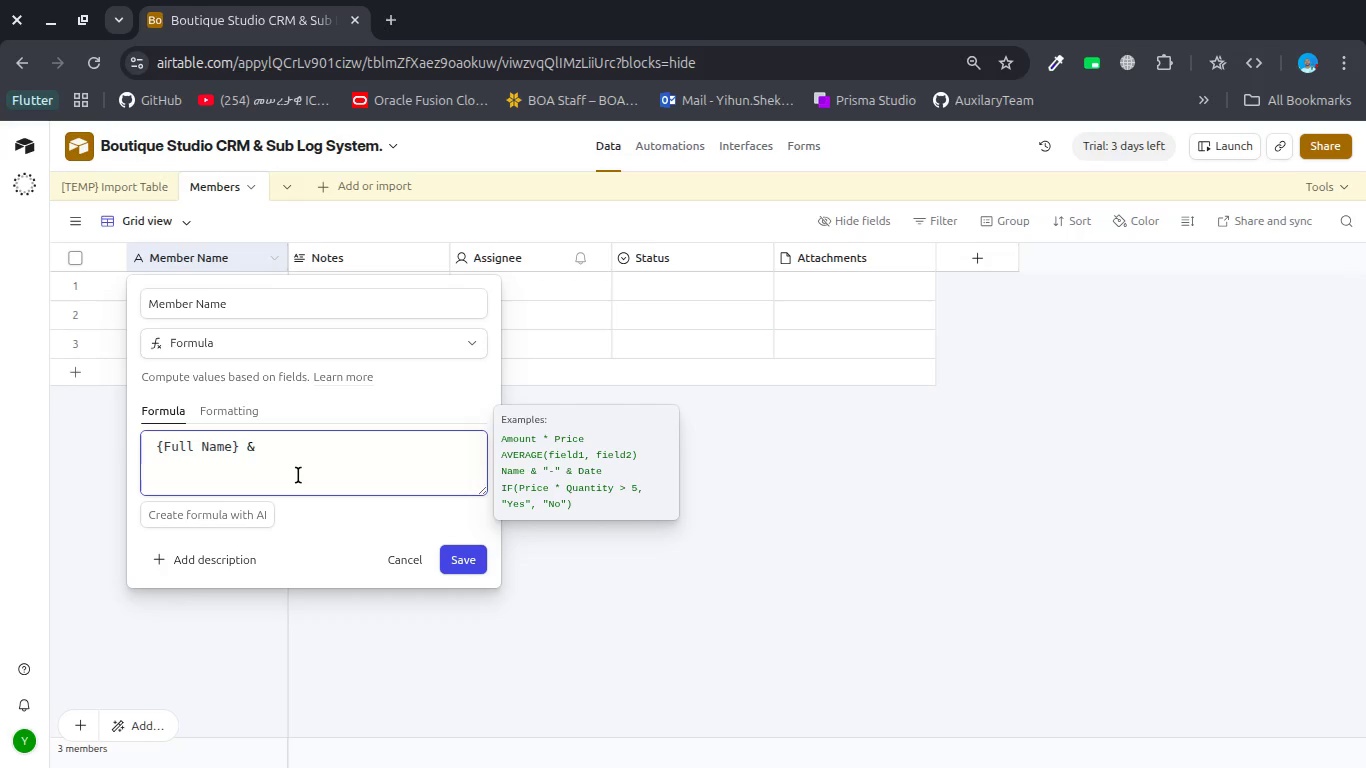 
key(Space)
 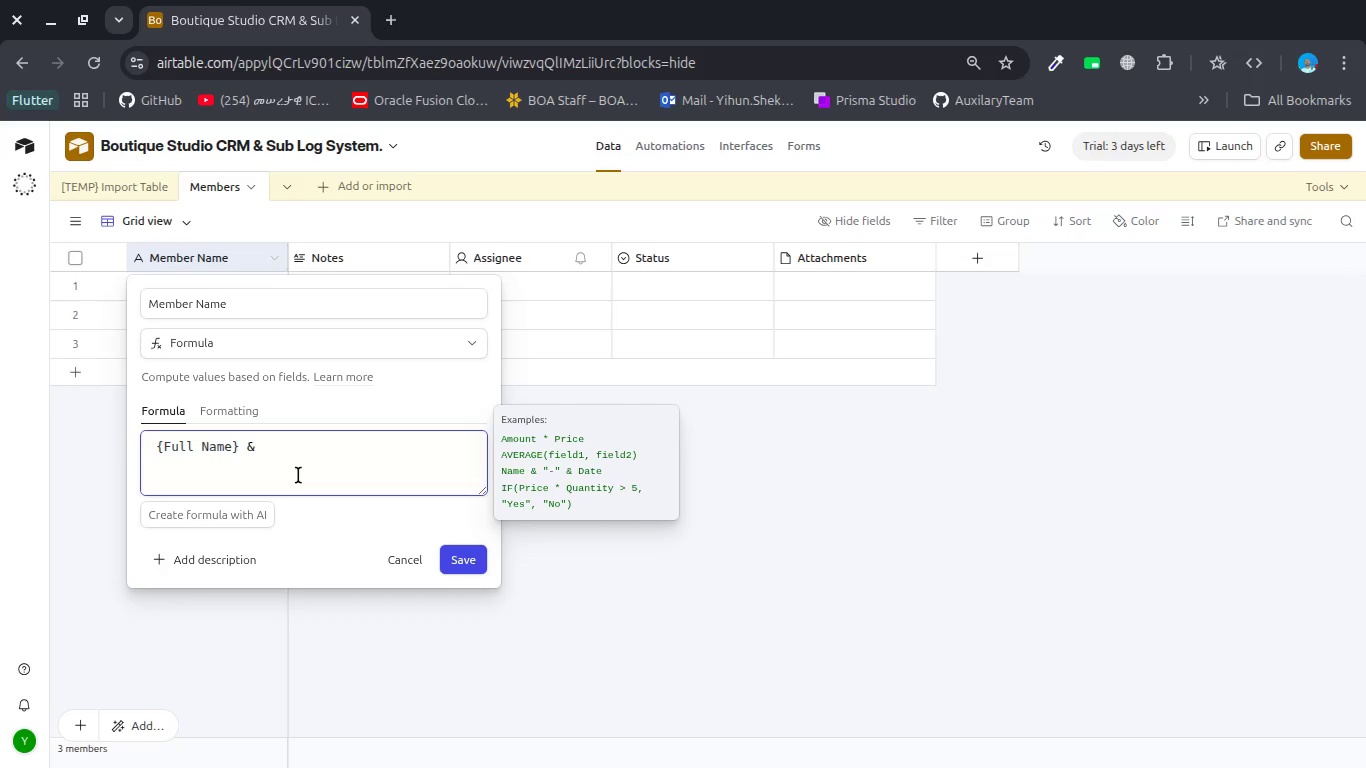 
key(Shift+Quote)
 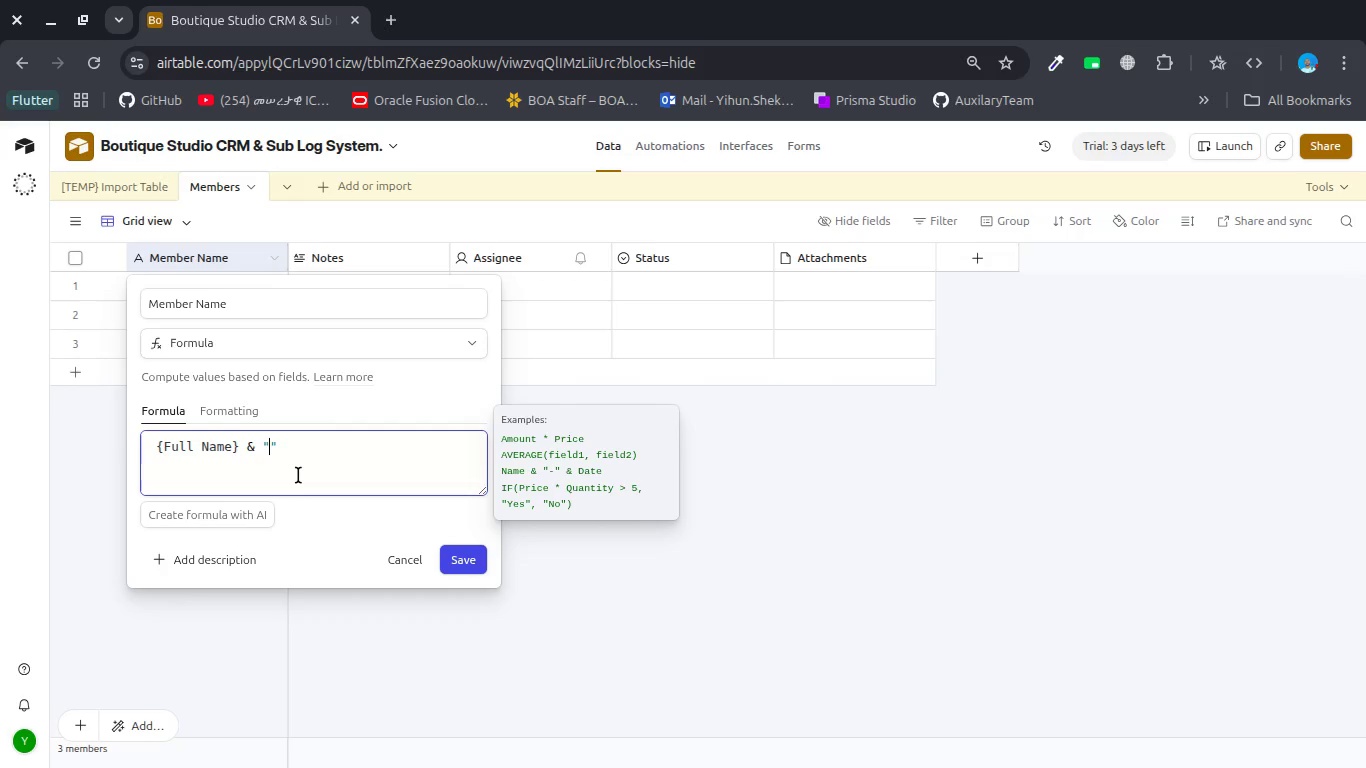 
key(Shift+9)
 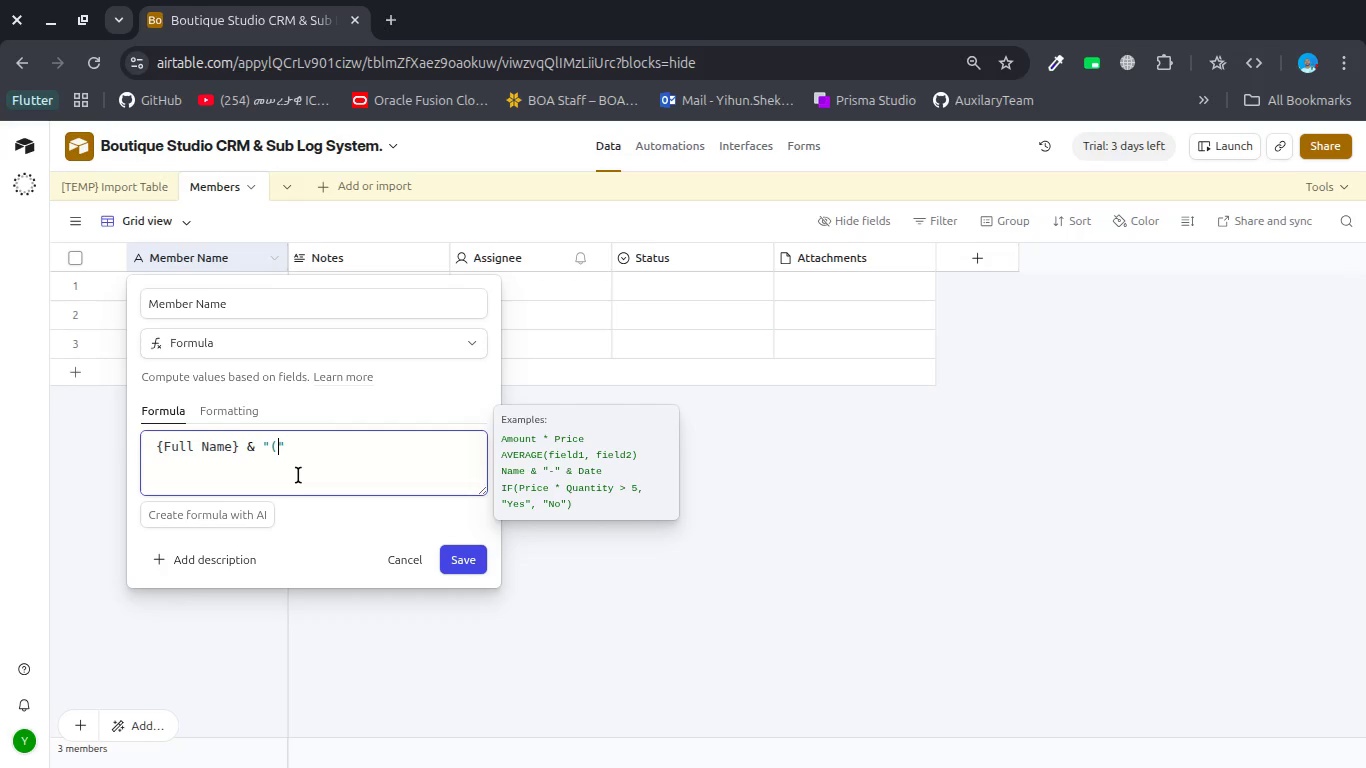 
key(ArrowLeft)
 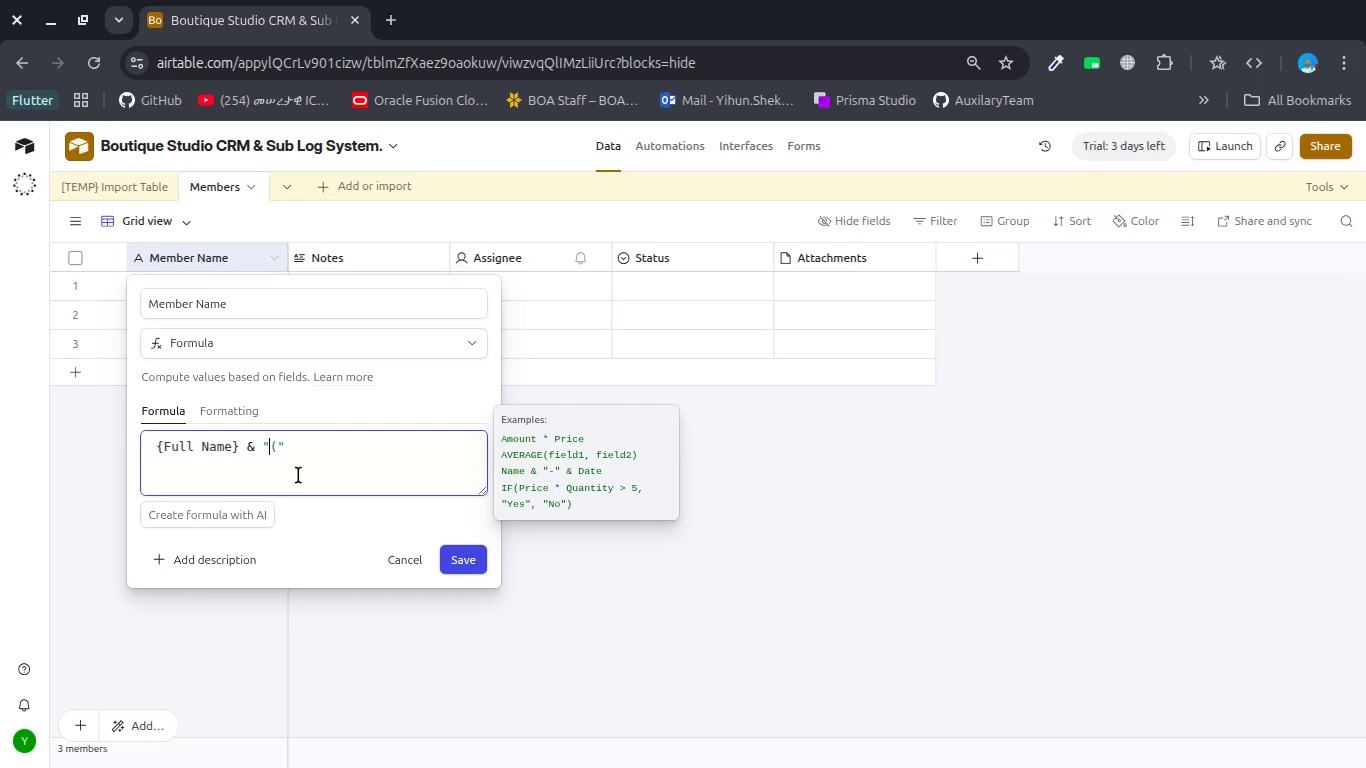 
key(Space)
 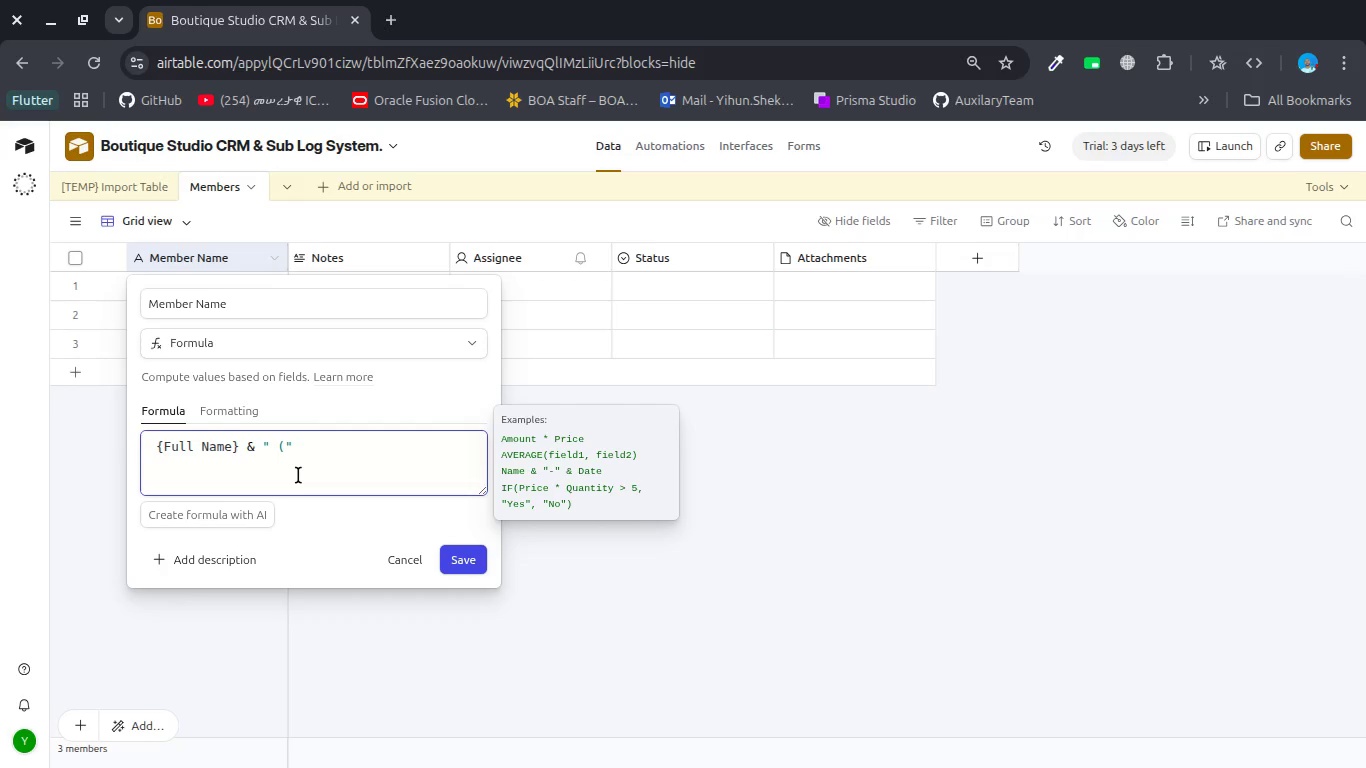 
key(ArrowRight)
 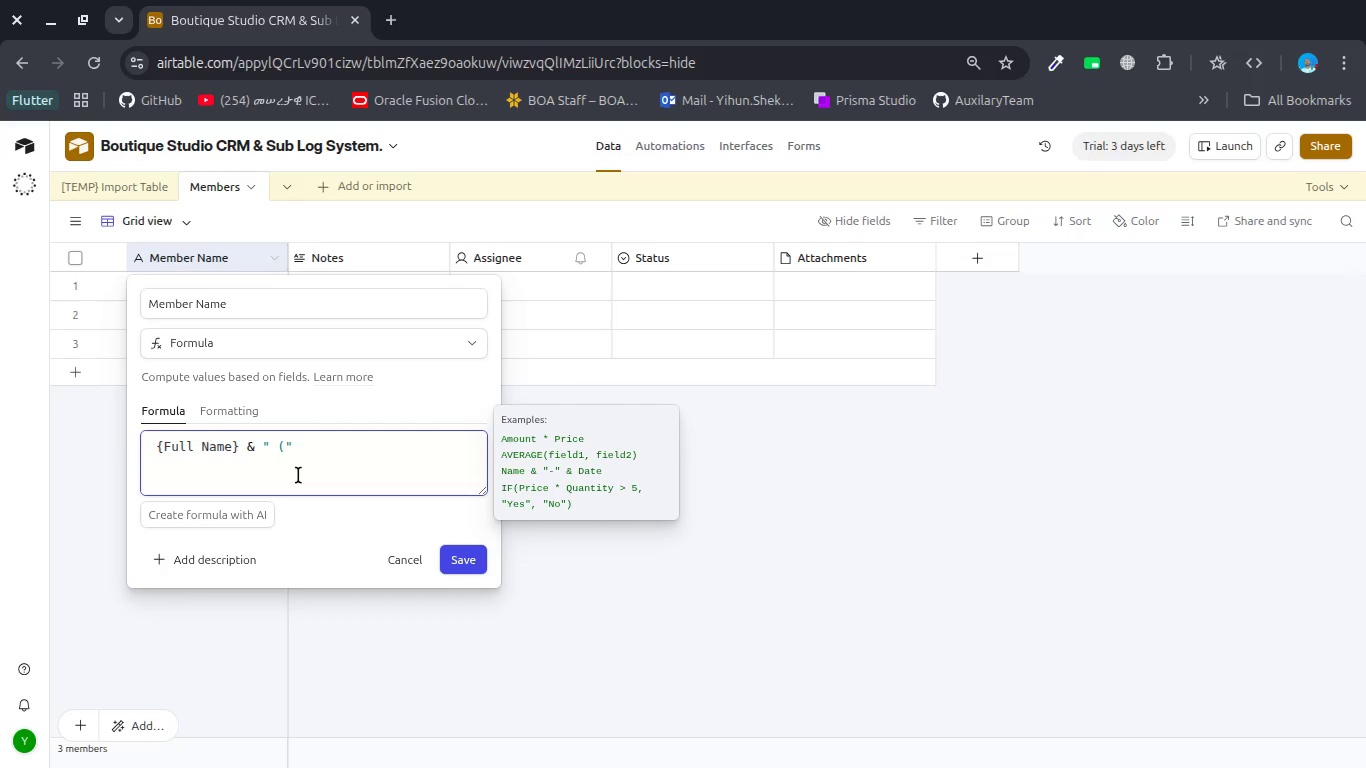 
key(ArrowRight)
 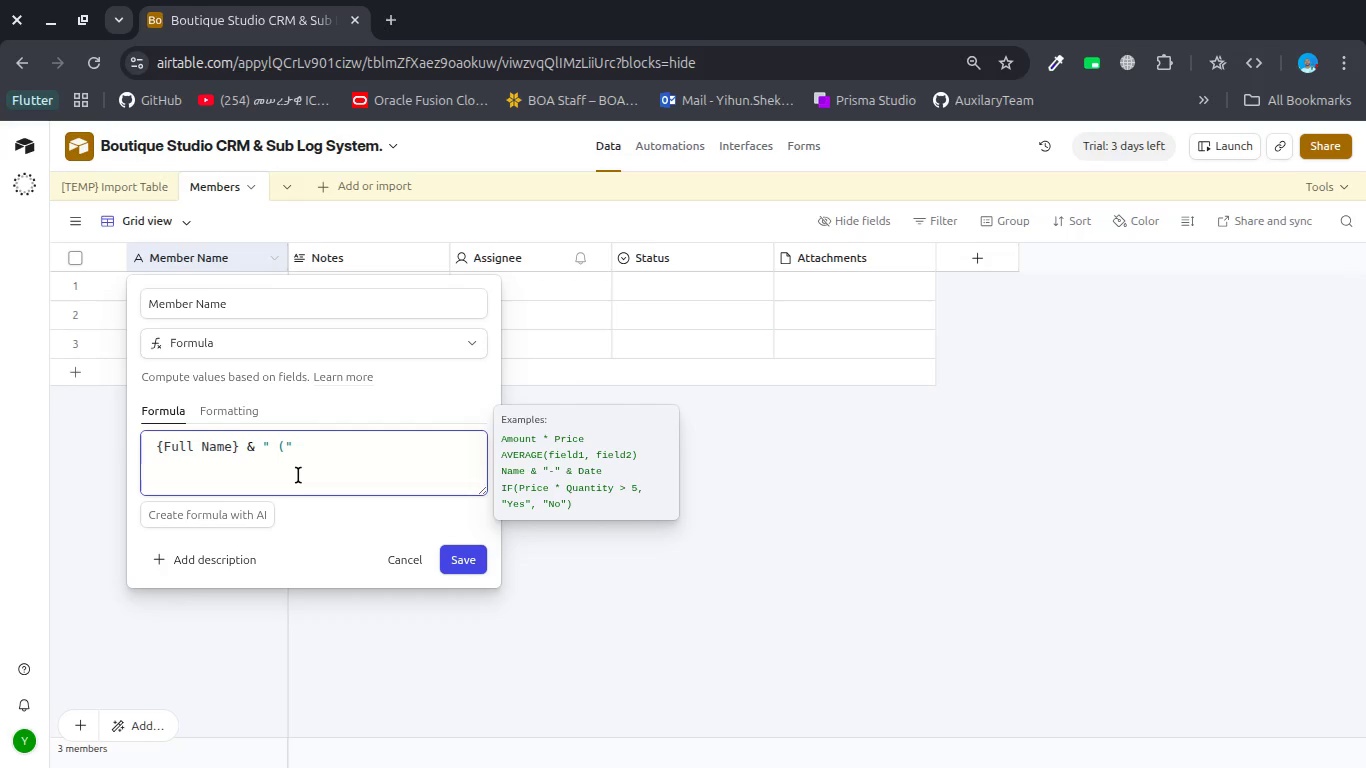 
type( &{EMail))
key(Backspace)
 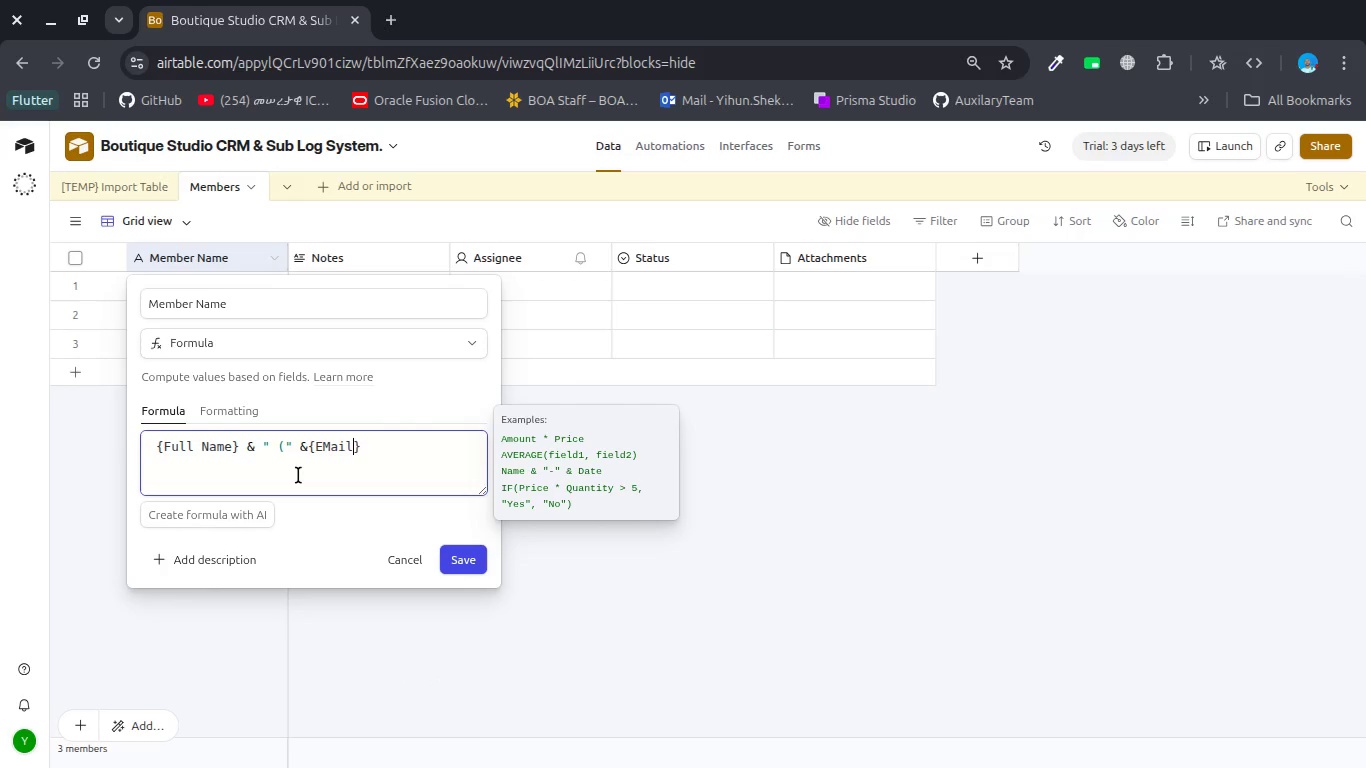 
key(ArrowRight)
 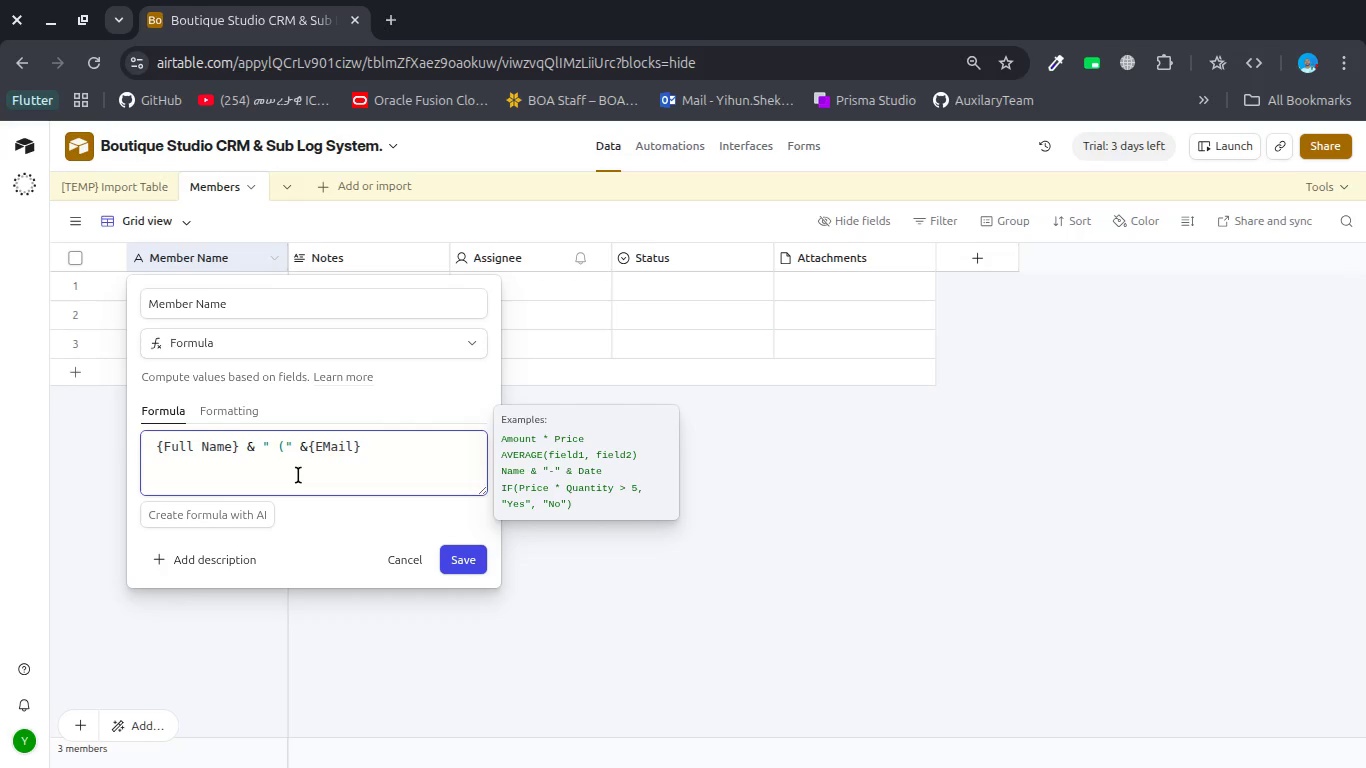 
key(Shift+7)
 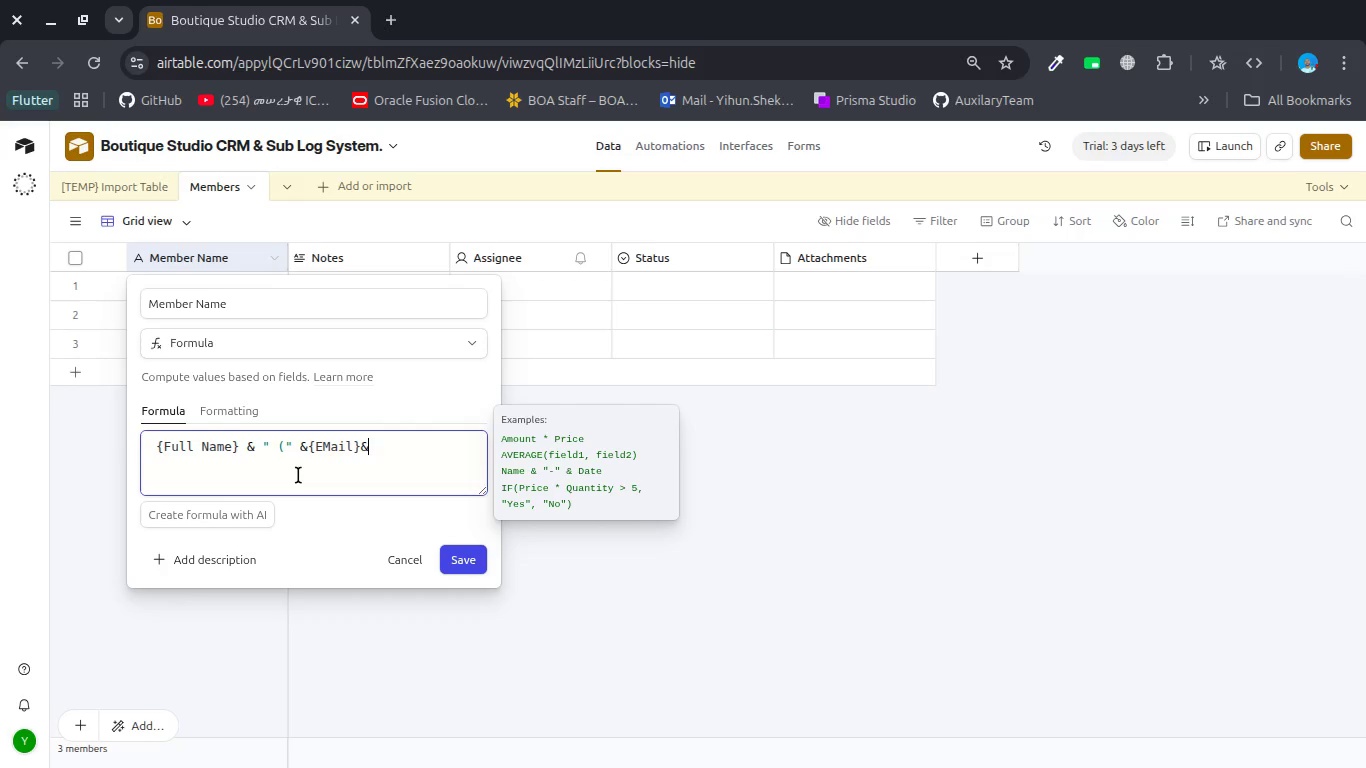 
key(Shift+Quote)
 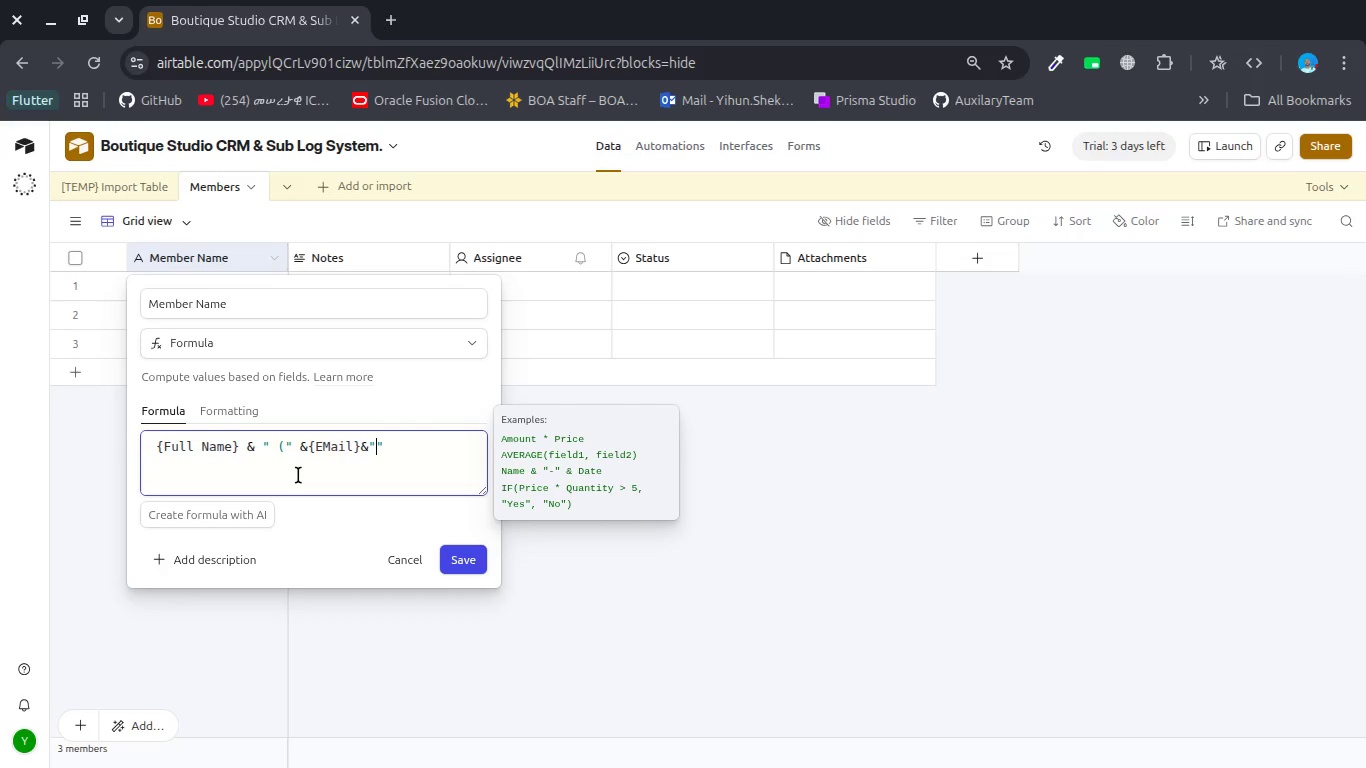 
key(Shift+0)
 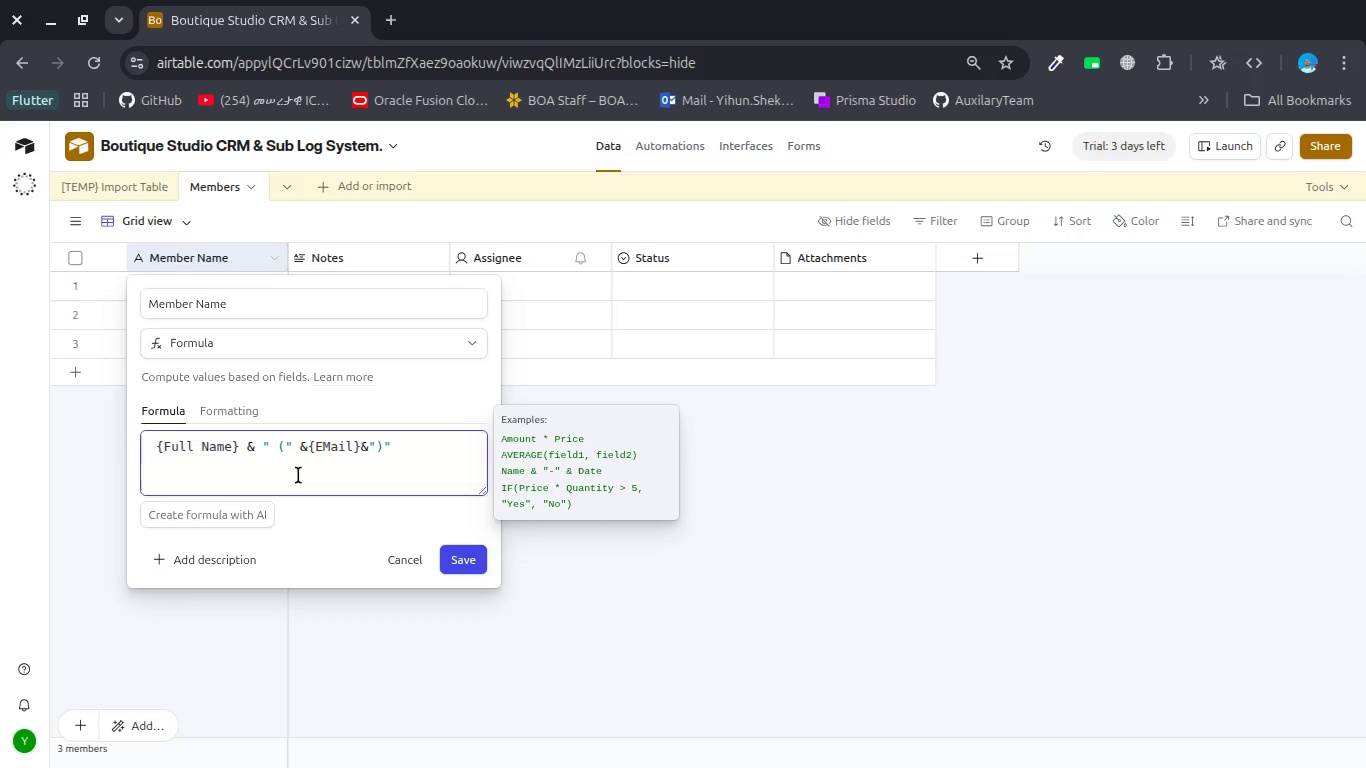 
key(ArrowLeft)
 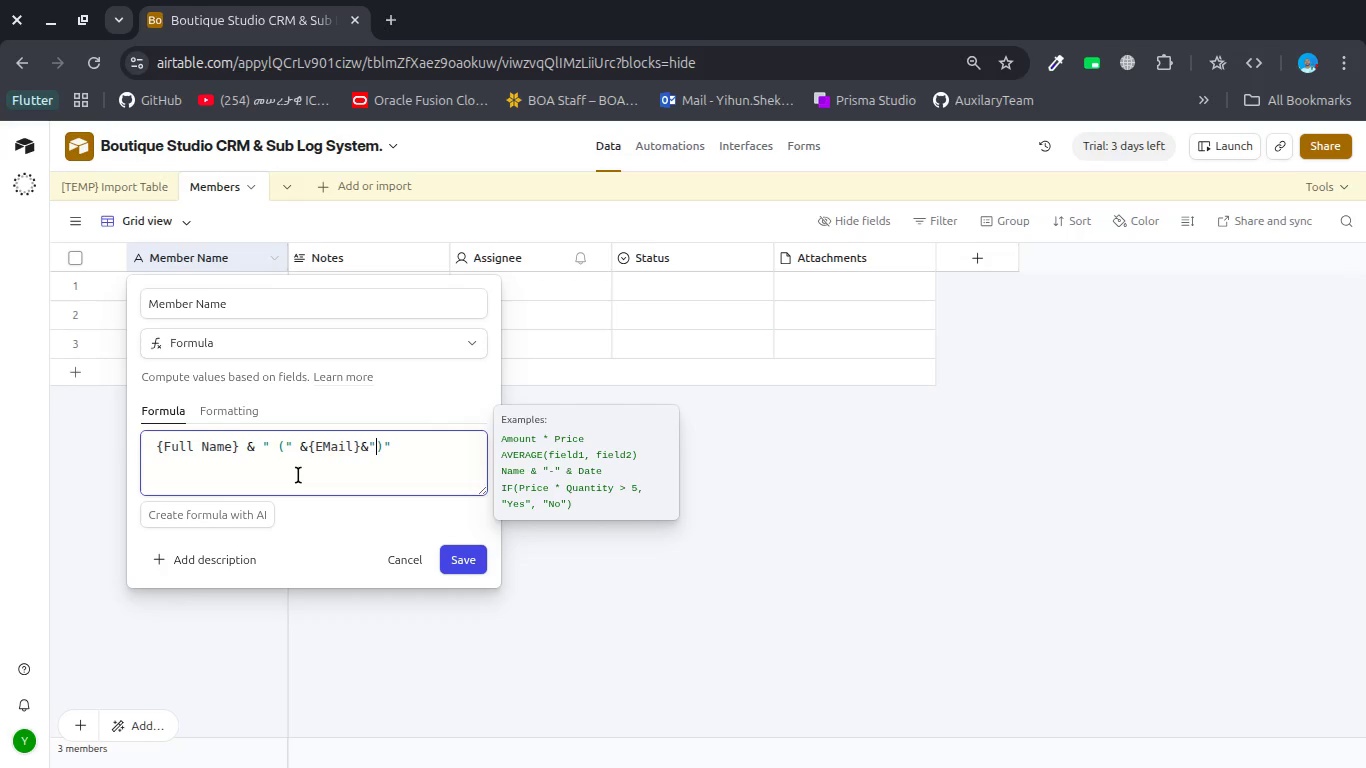 
key(ArrowLeft)
 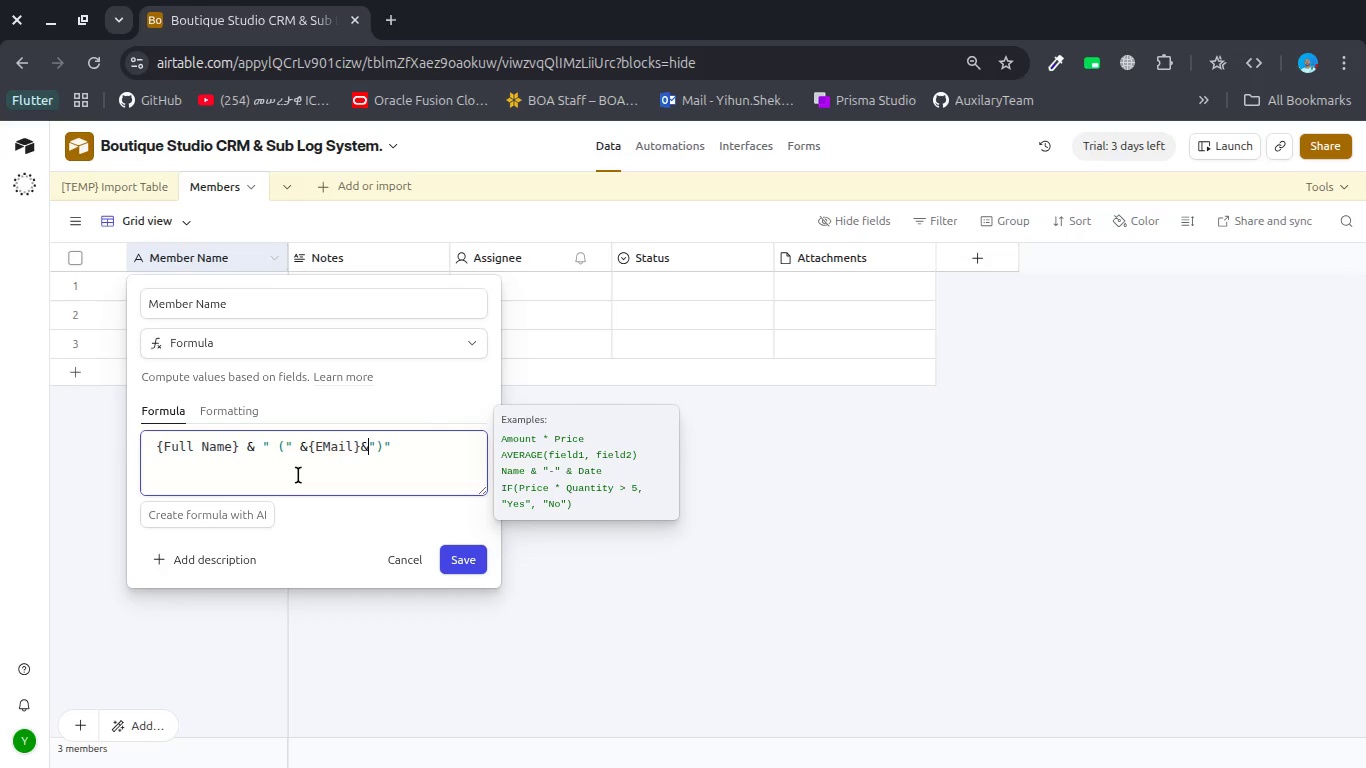 
key(Space)
 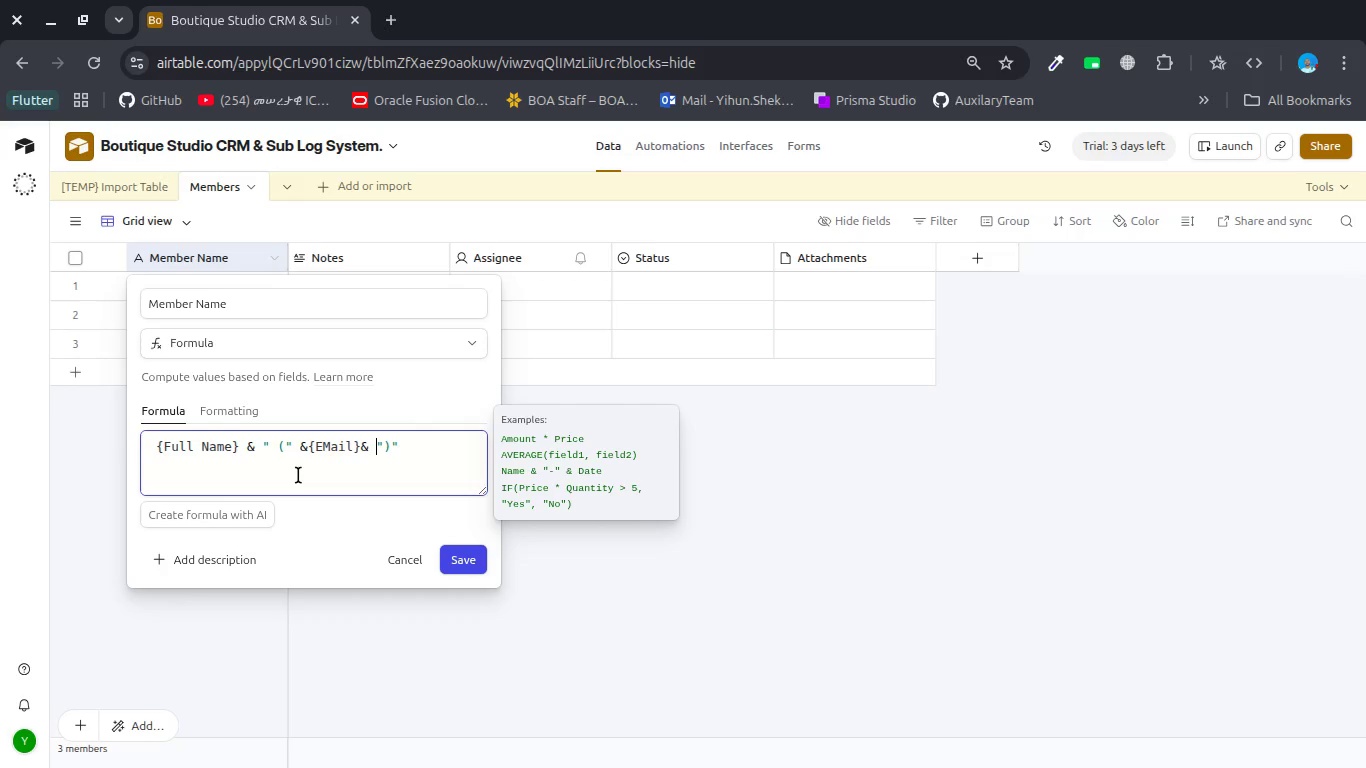 
key(ArrowLeft)
 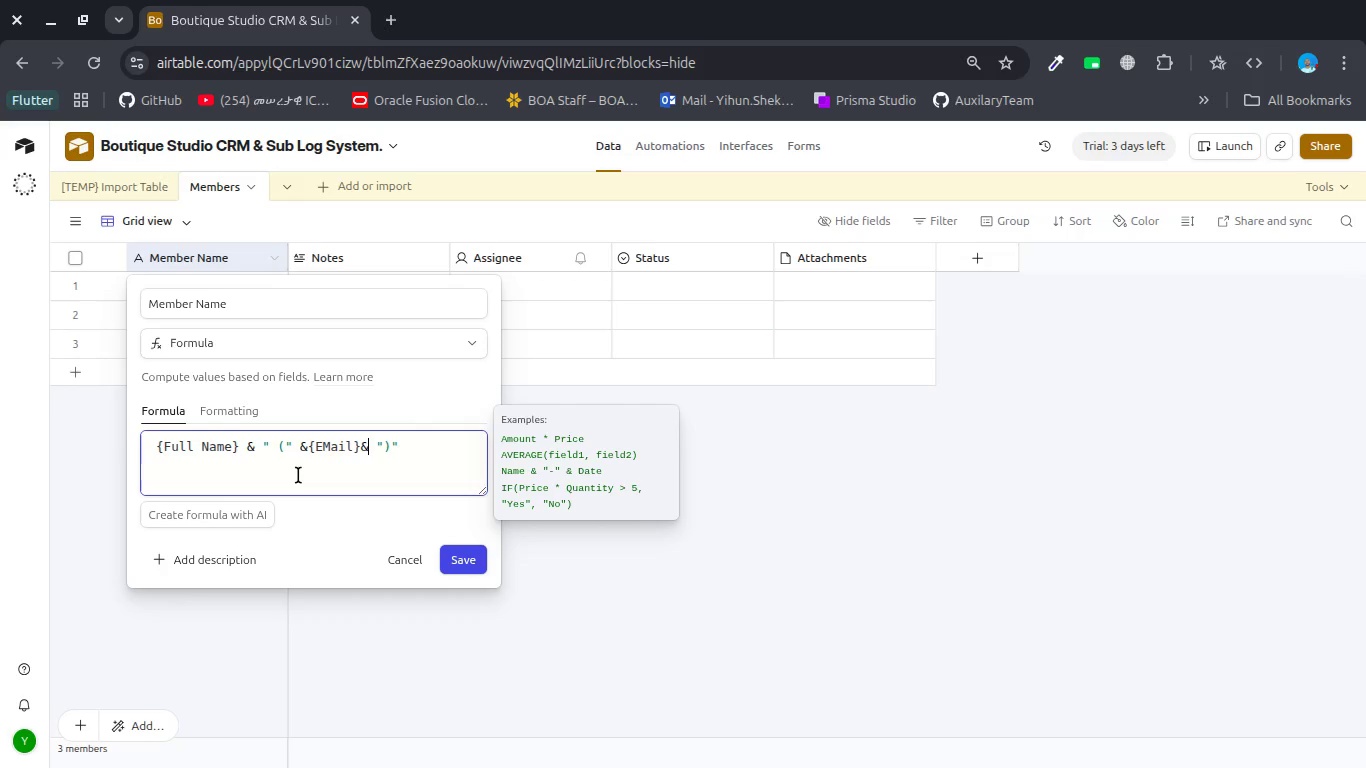 
key(ArrowLeft)
 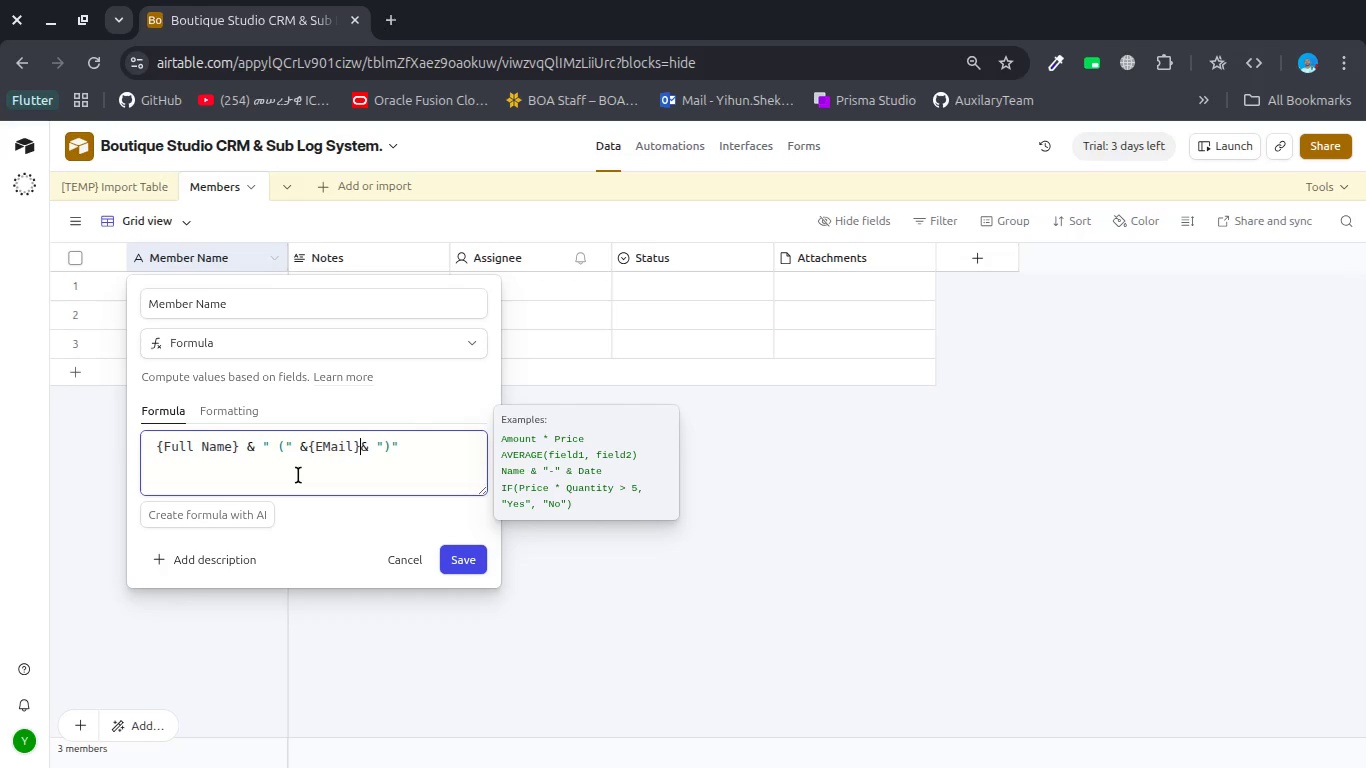 
key(Space)
 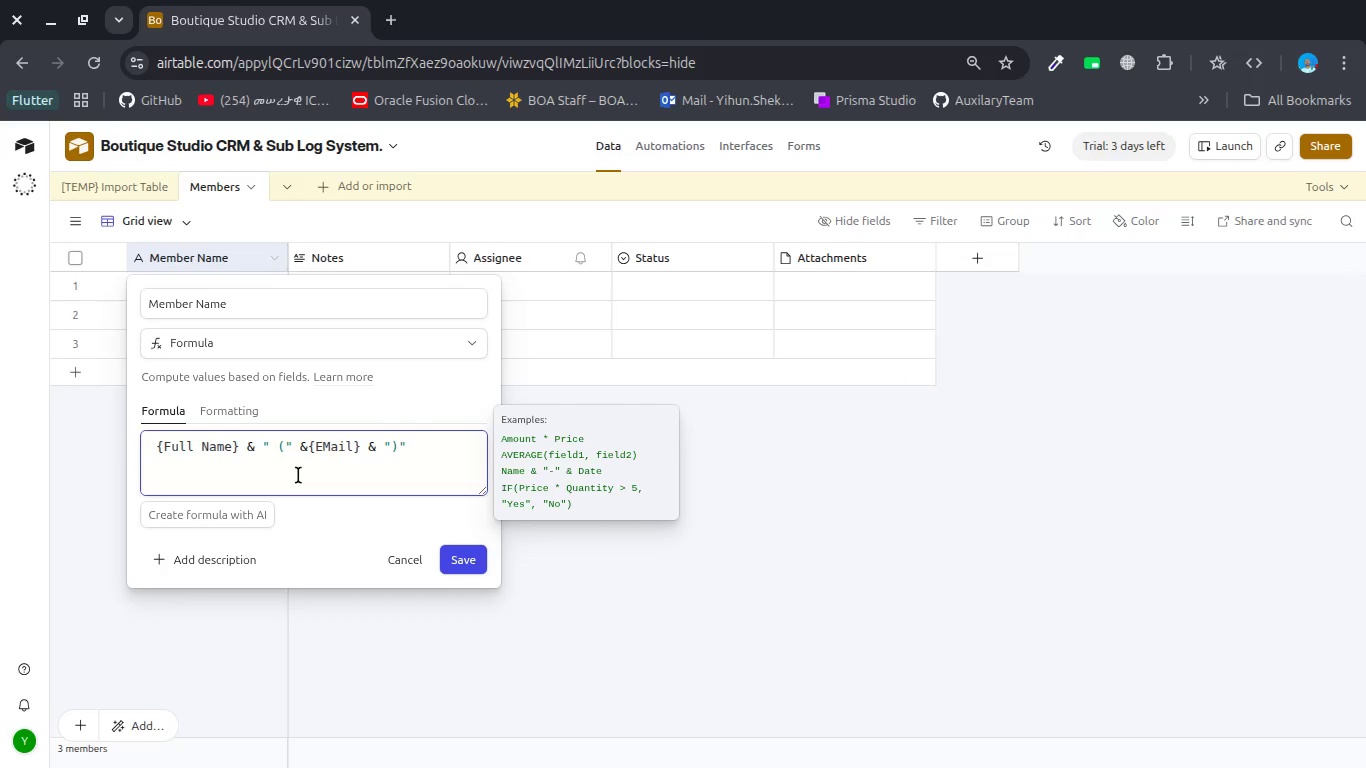 
wait(6.61)
 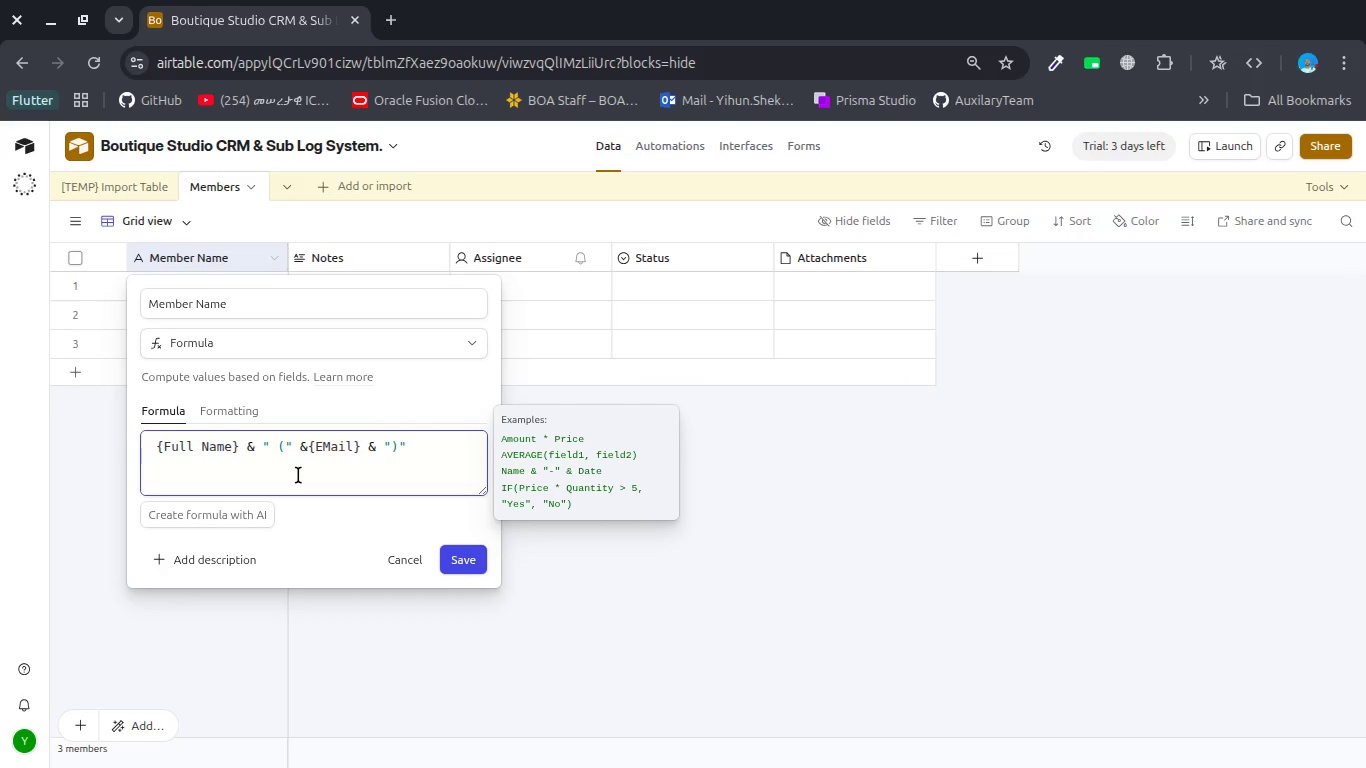 
left_click([481, 552])
 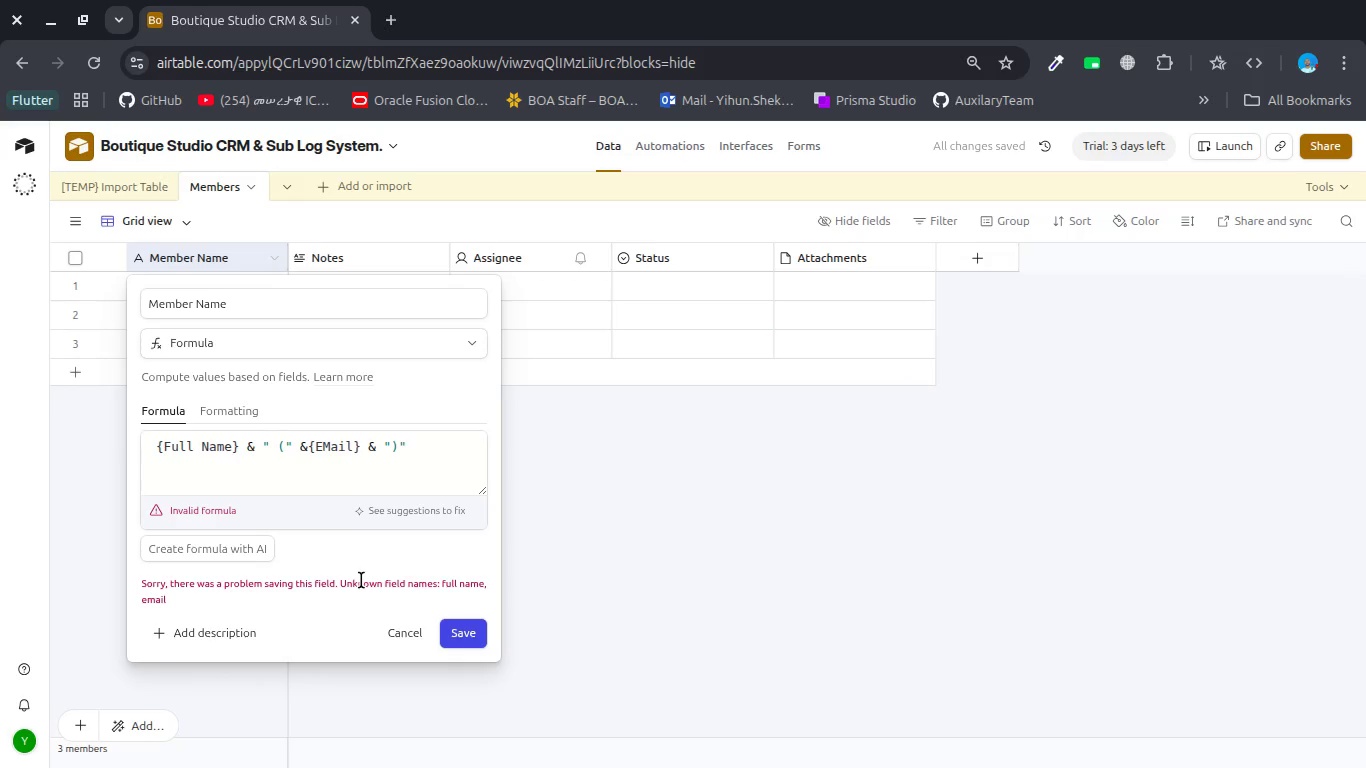 
wait(10.34)
 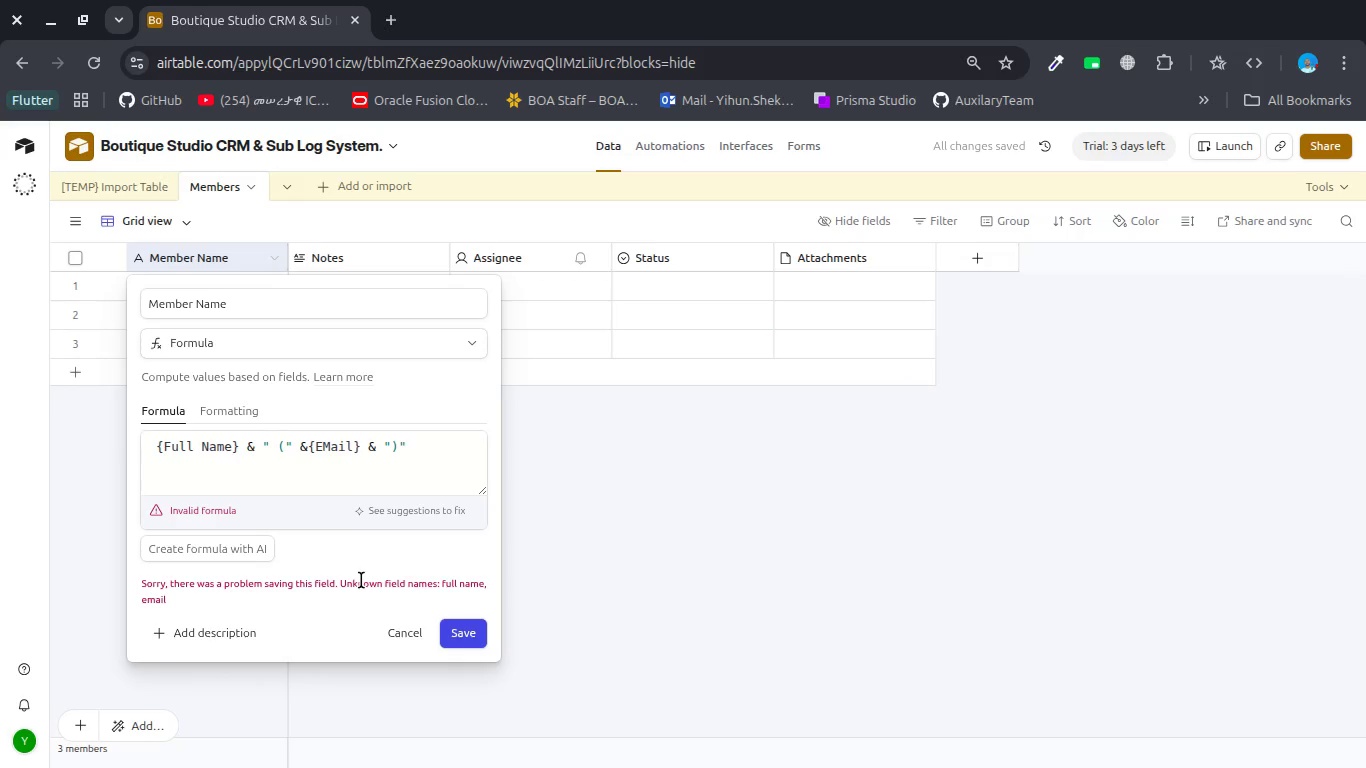 
double_click([356, 250])
 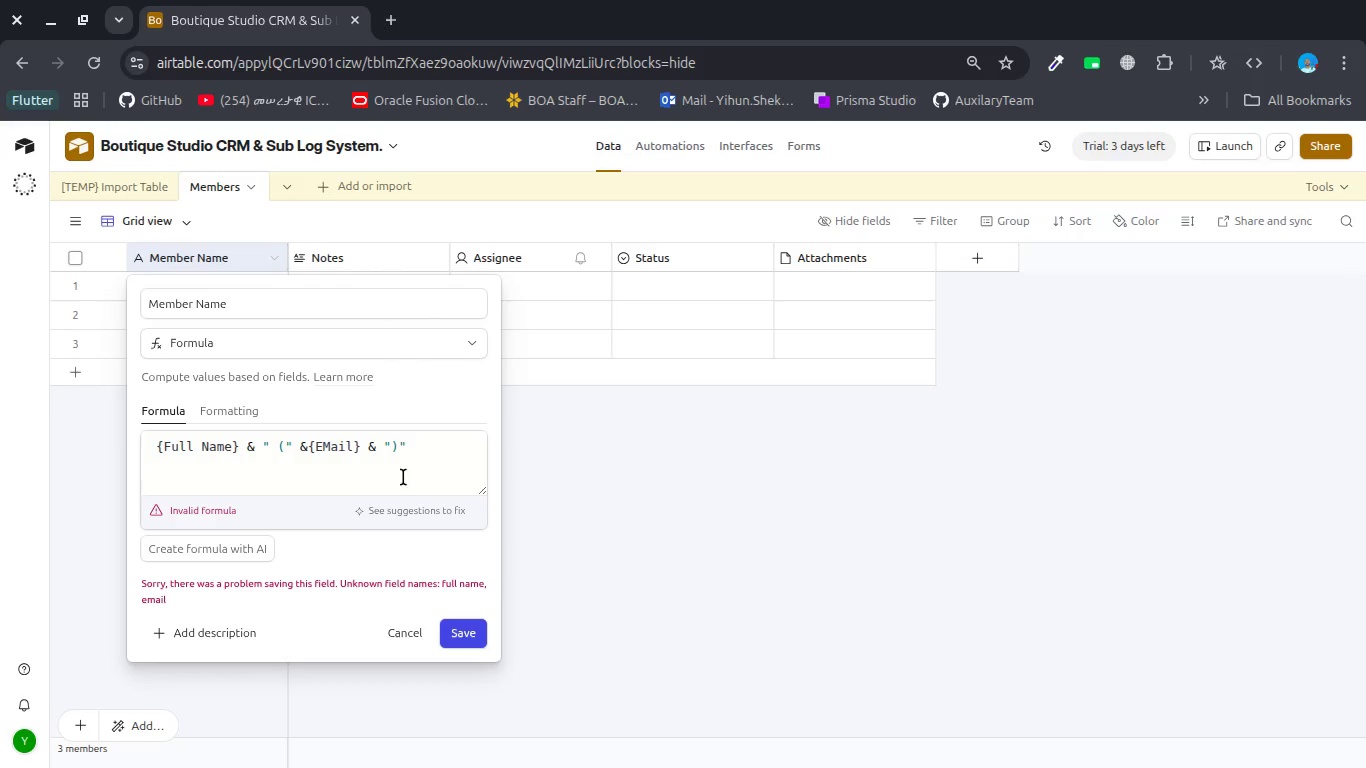 
double_click([421, 458])
 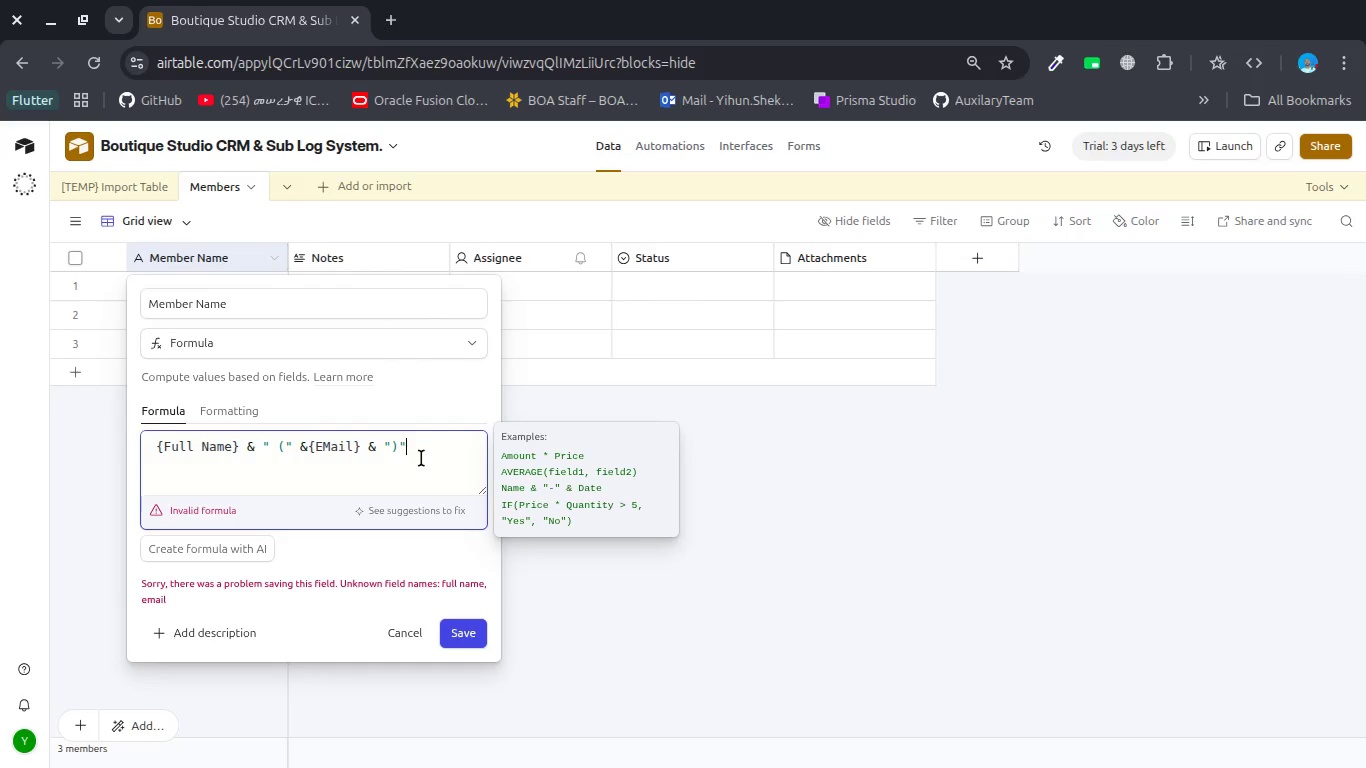 
key(Control+A)
 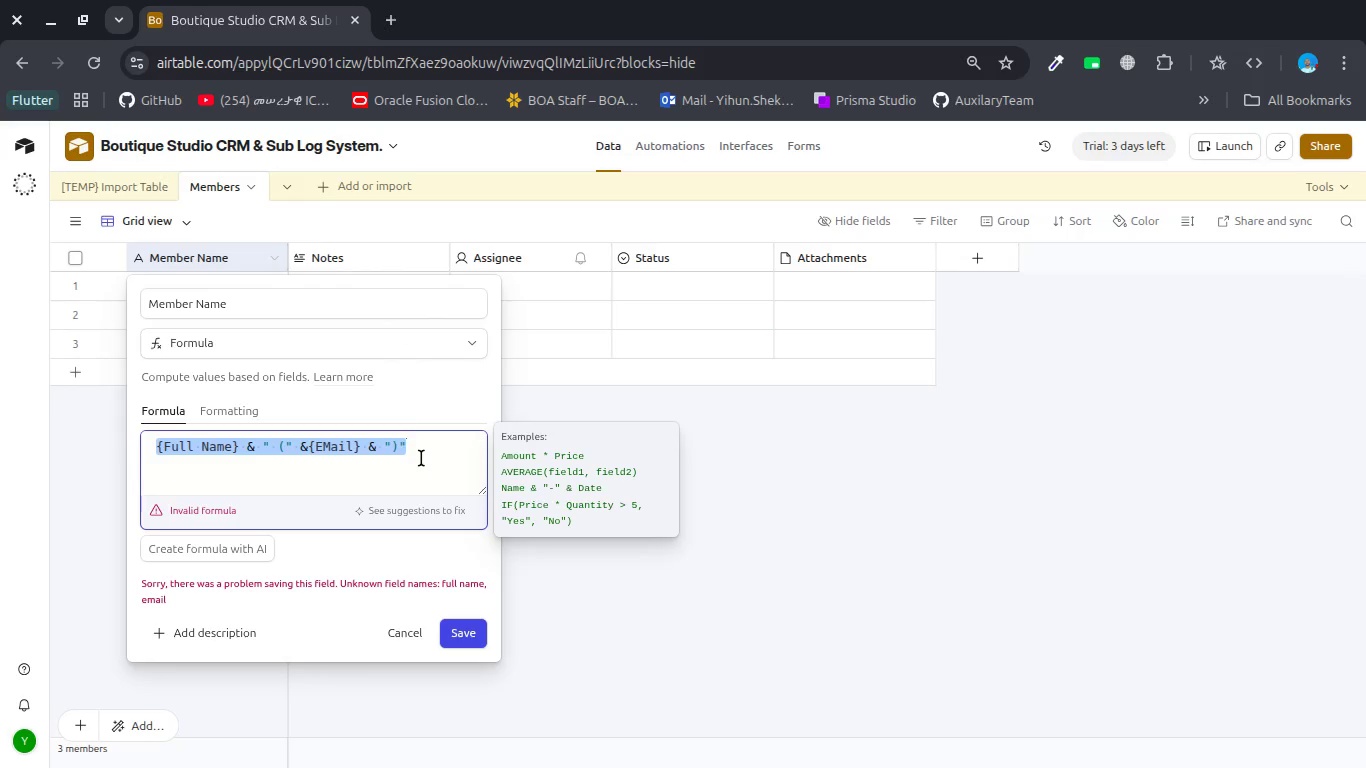 
key(Control+C)
 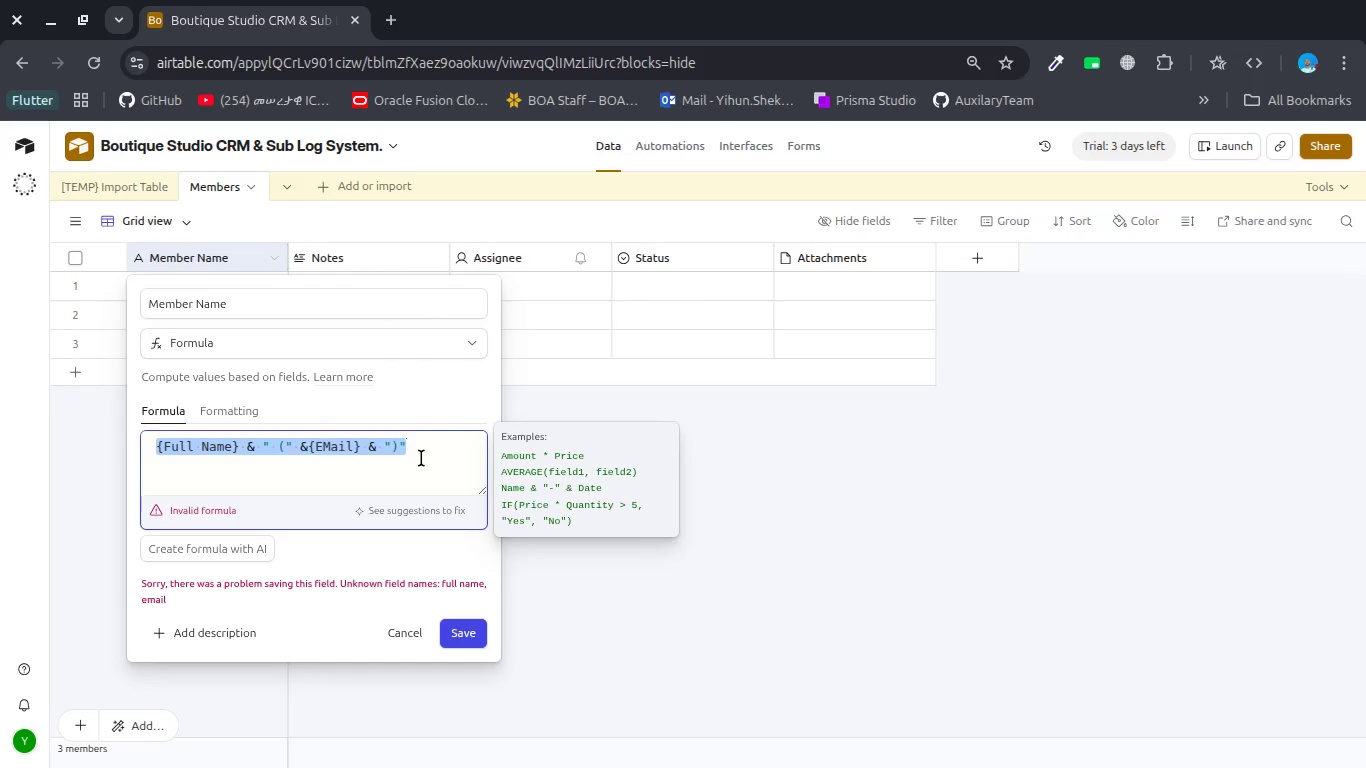 
key(Control+C)
 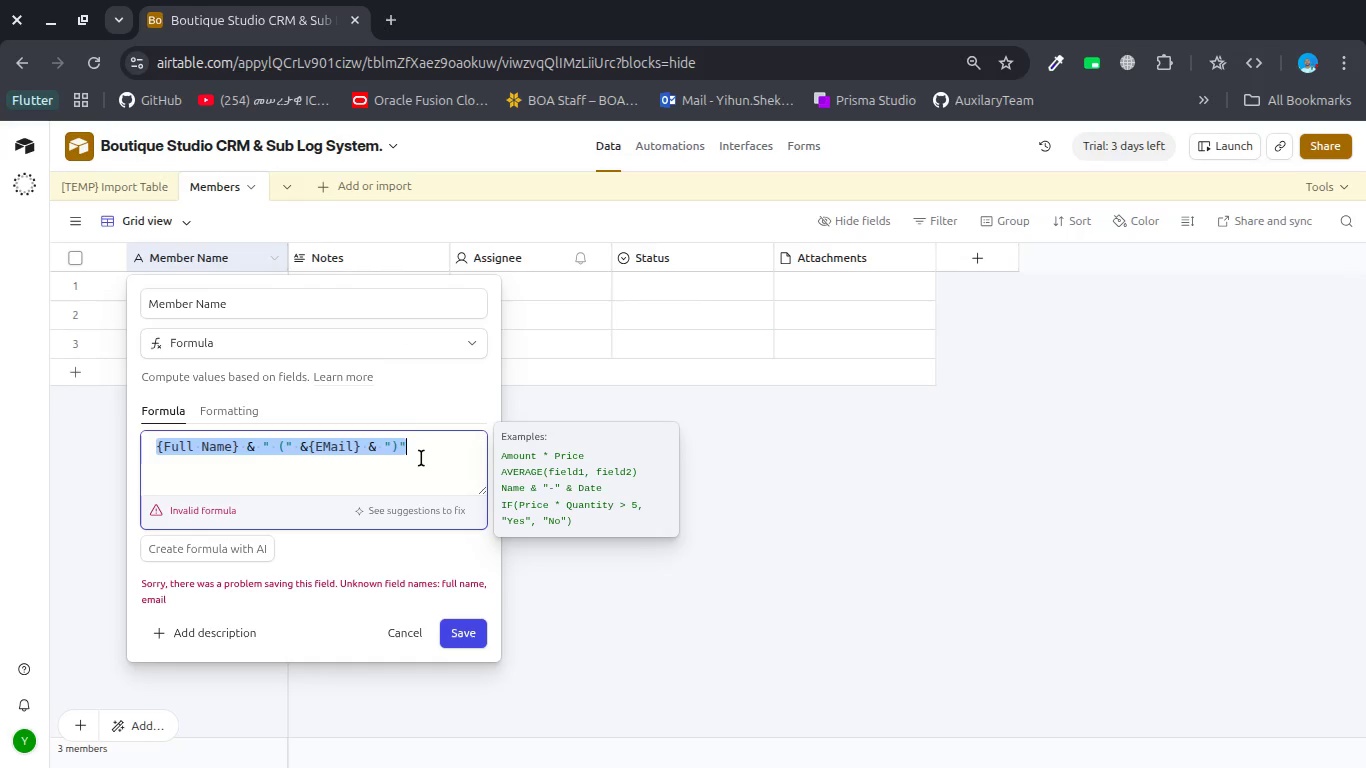 
key(Control+C)
 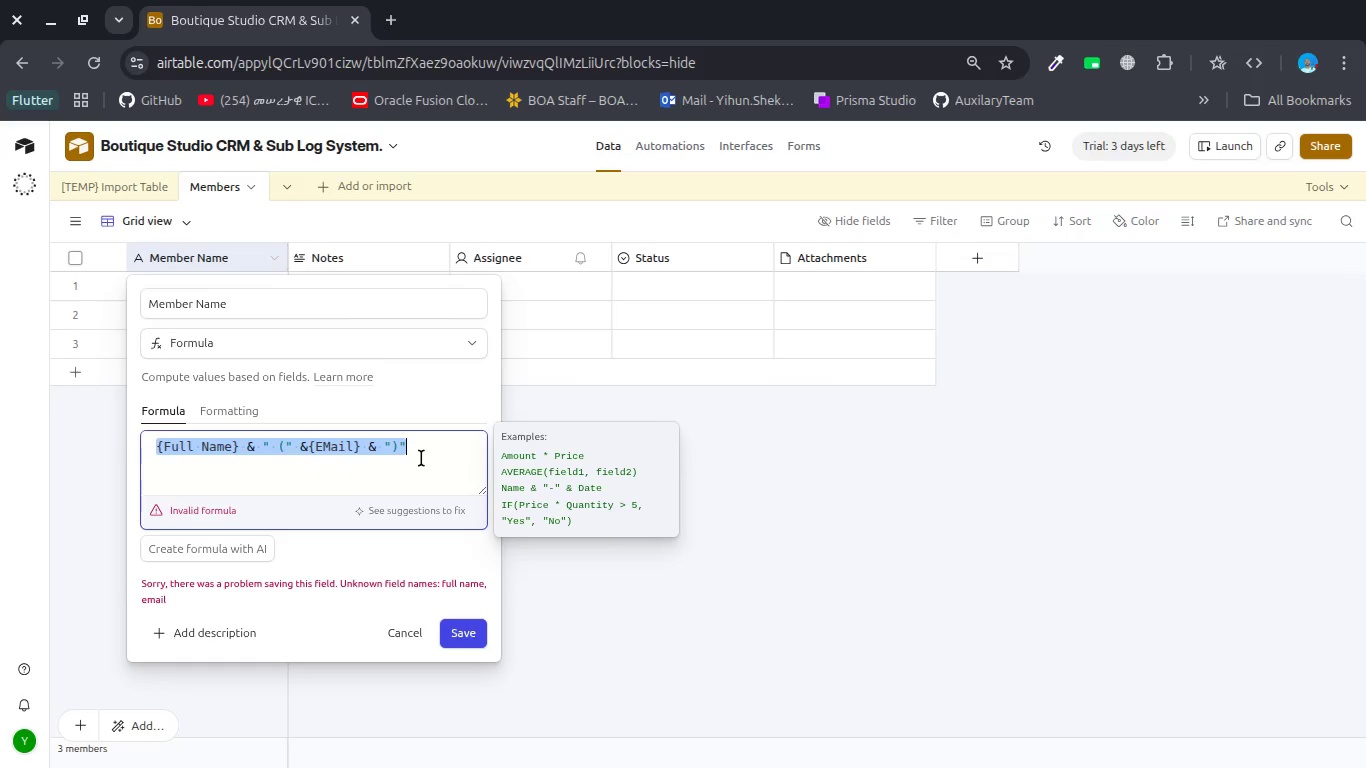 
key(Control+C)
 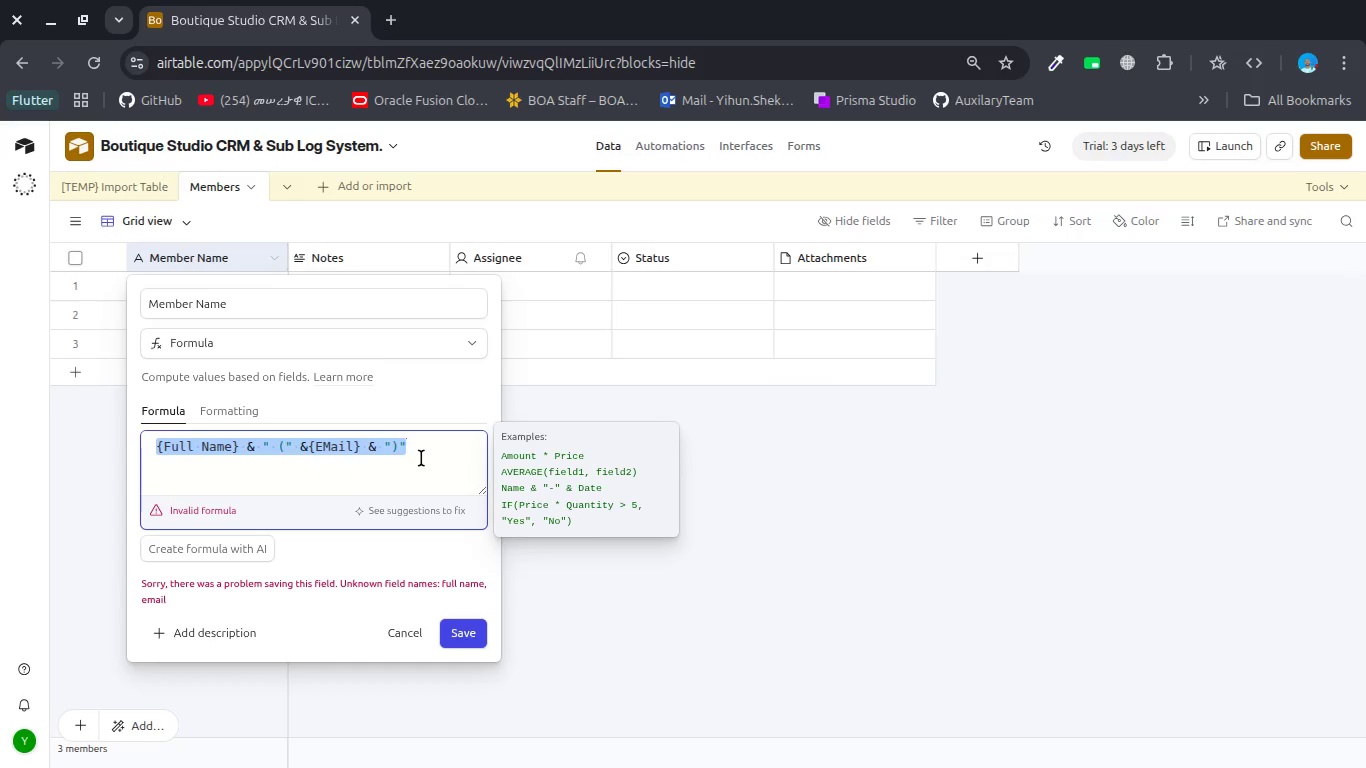 
key(Control+C)
 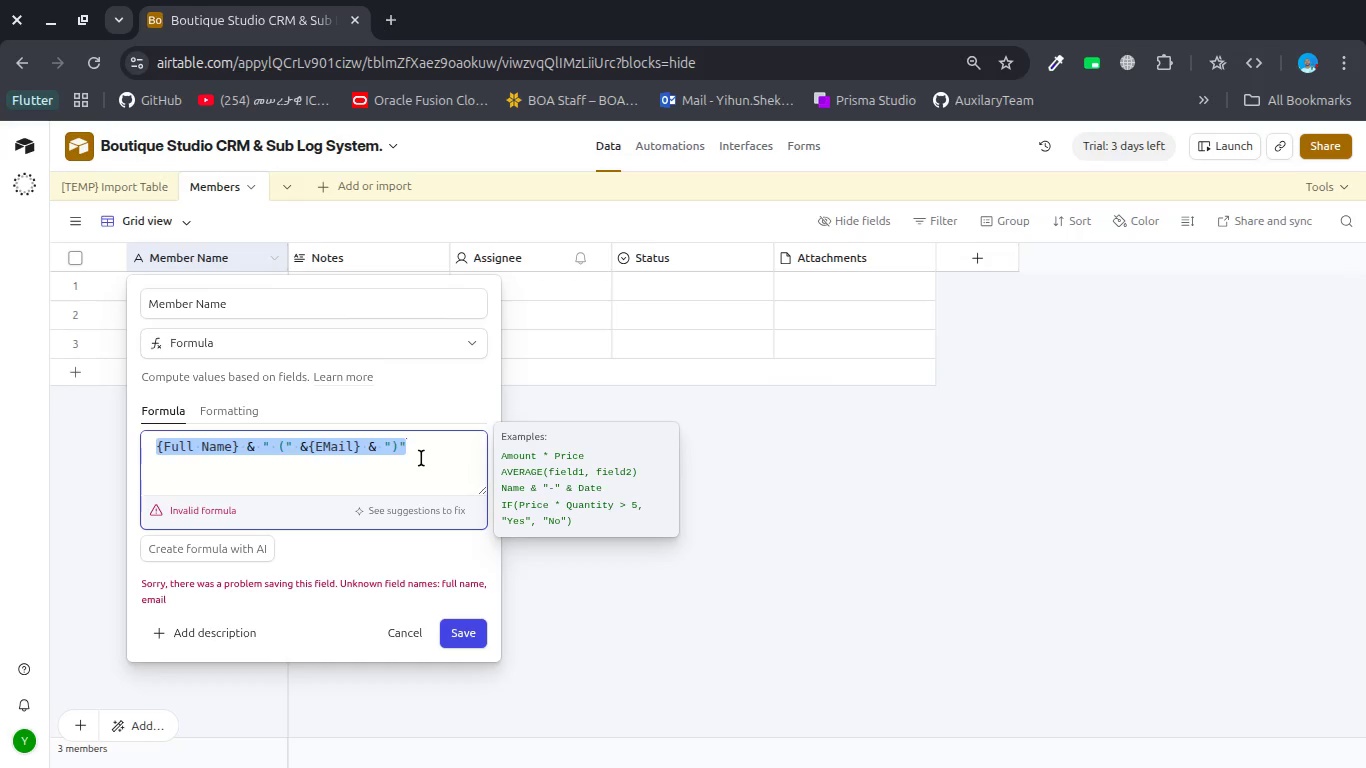 
key(Control+C)
 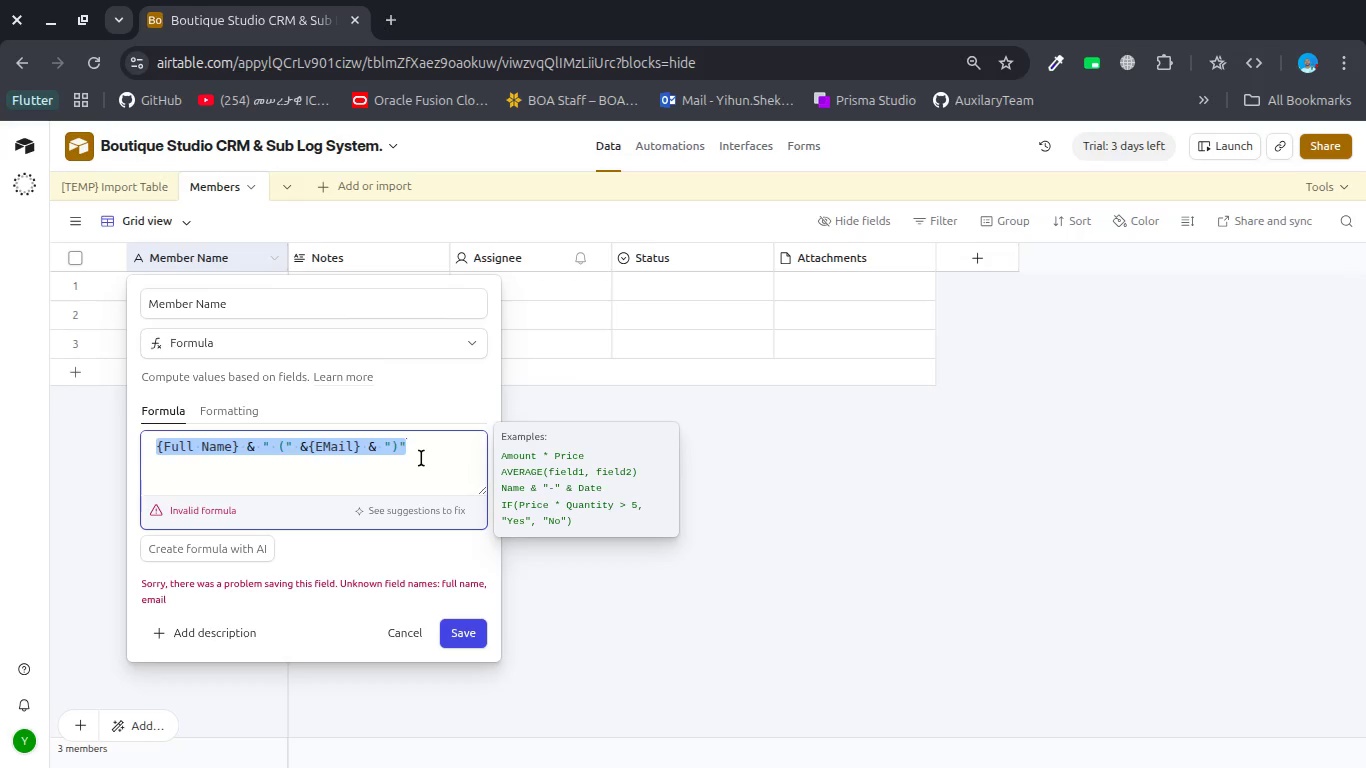 
key(Control+C)
 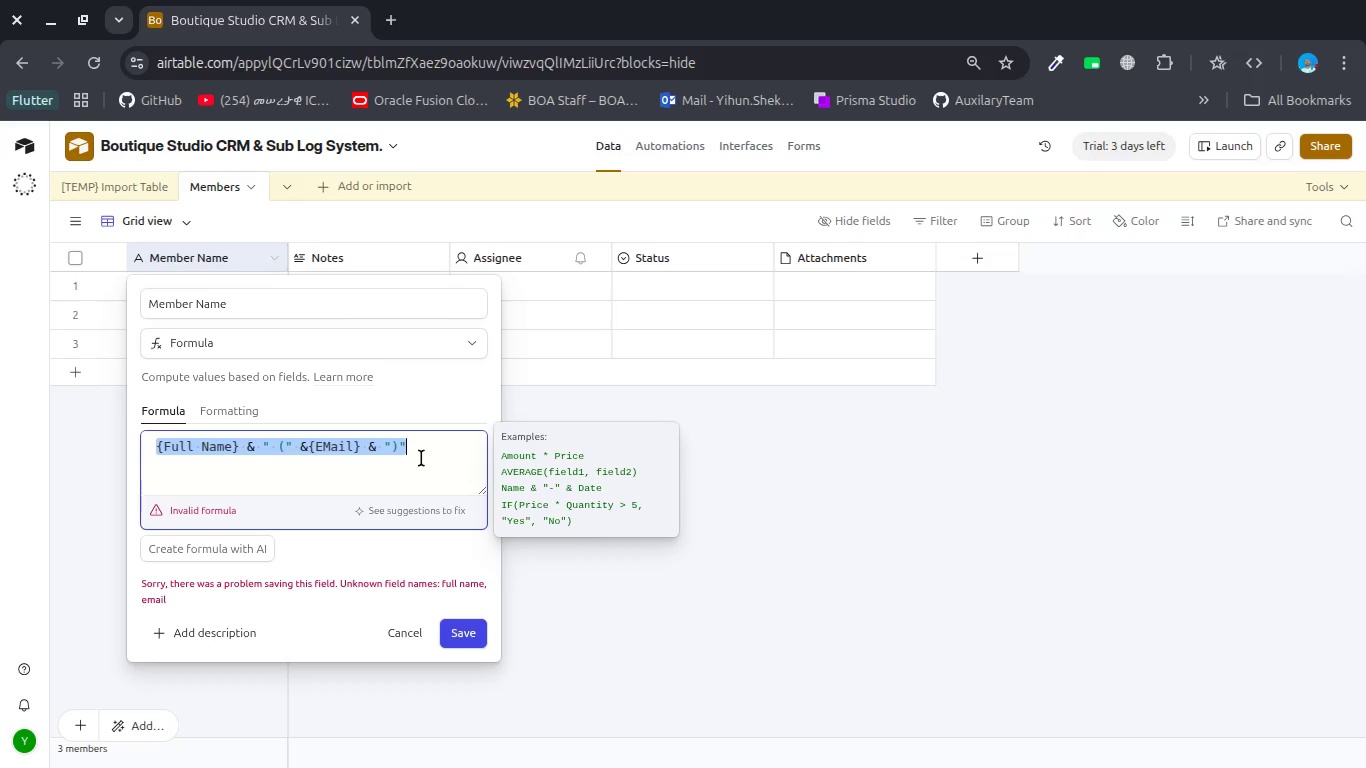 
key(Control+X)
 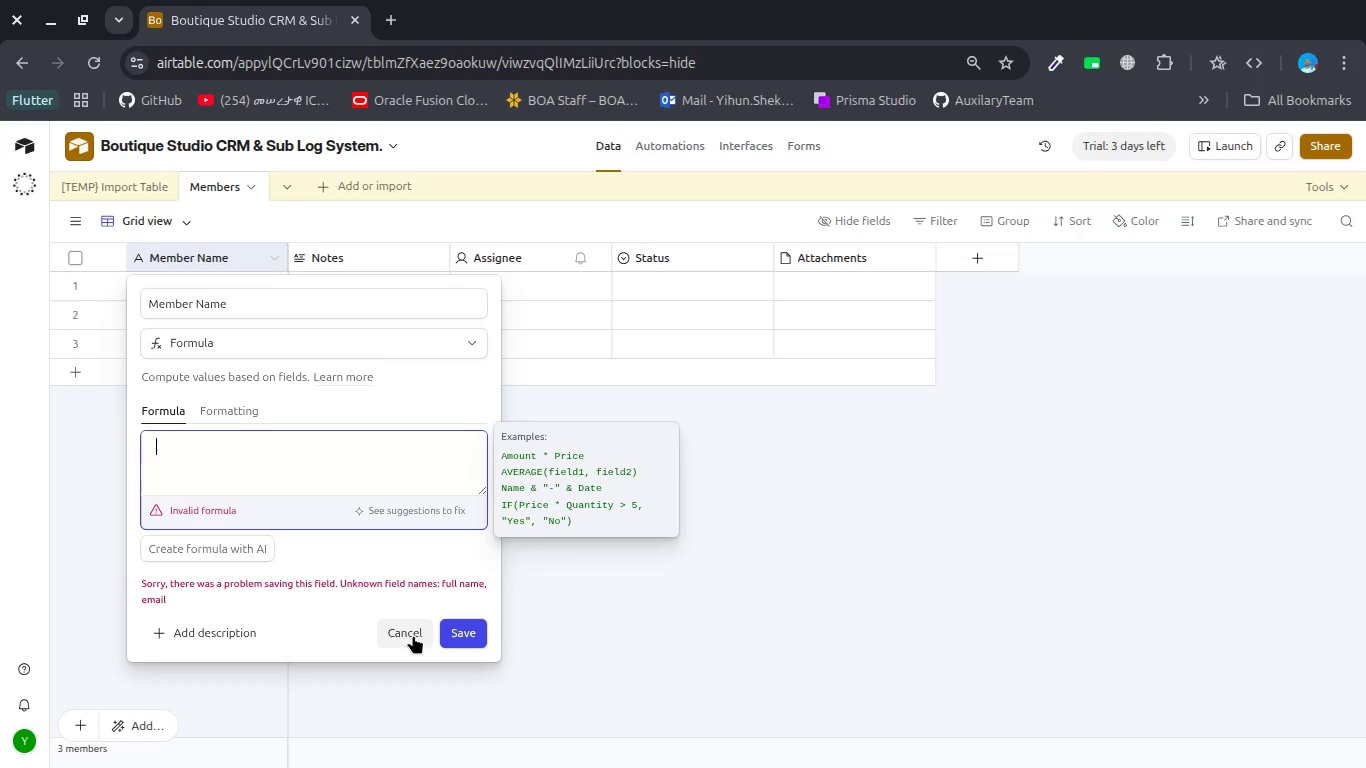 
left_click([467, 639])
 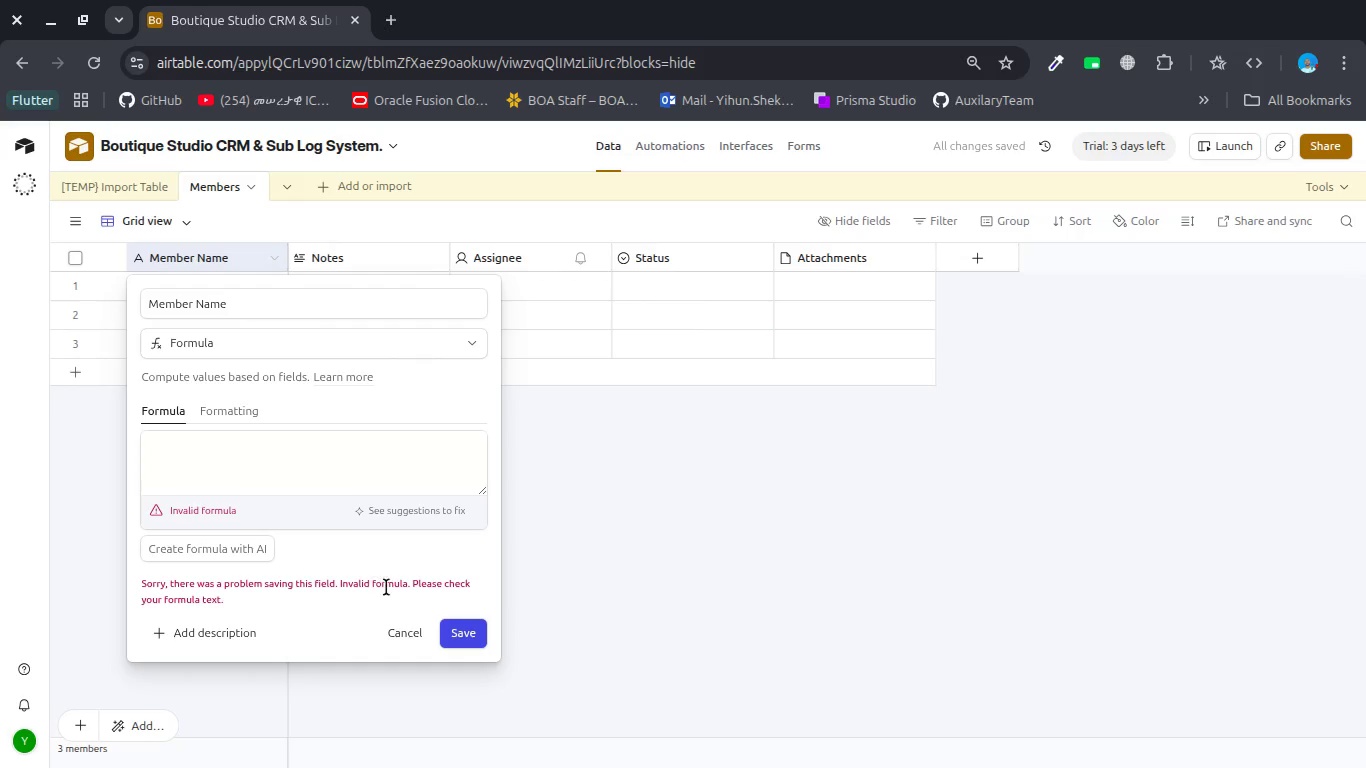 
left_click([390, 636])
 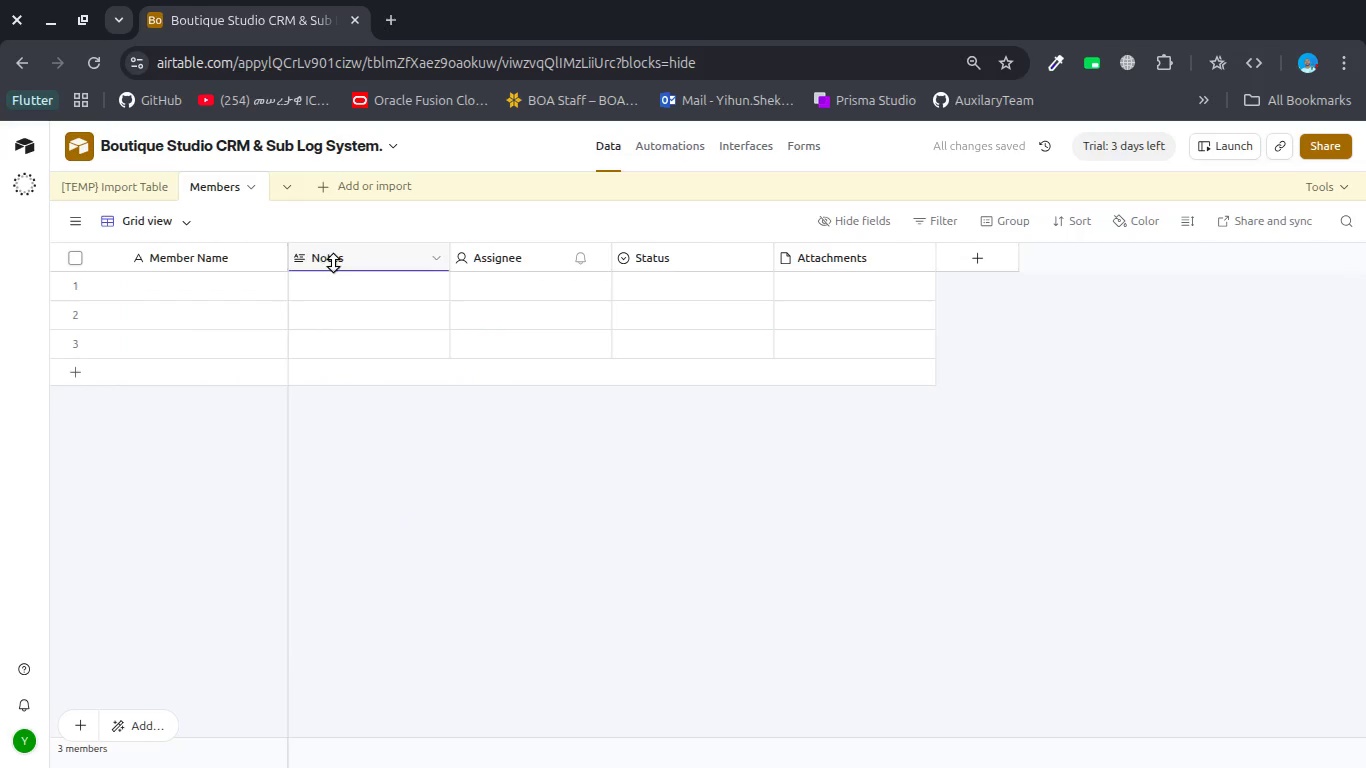 
double_click([333, 261])
 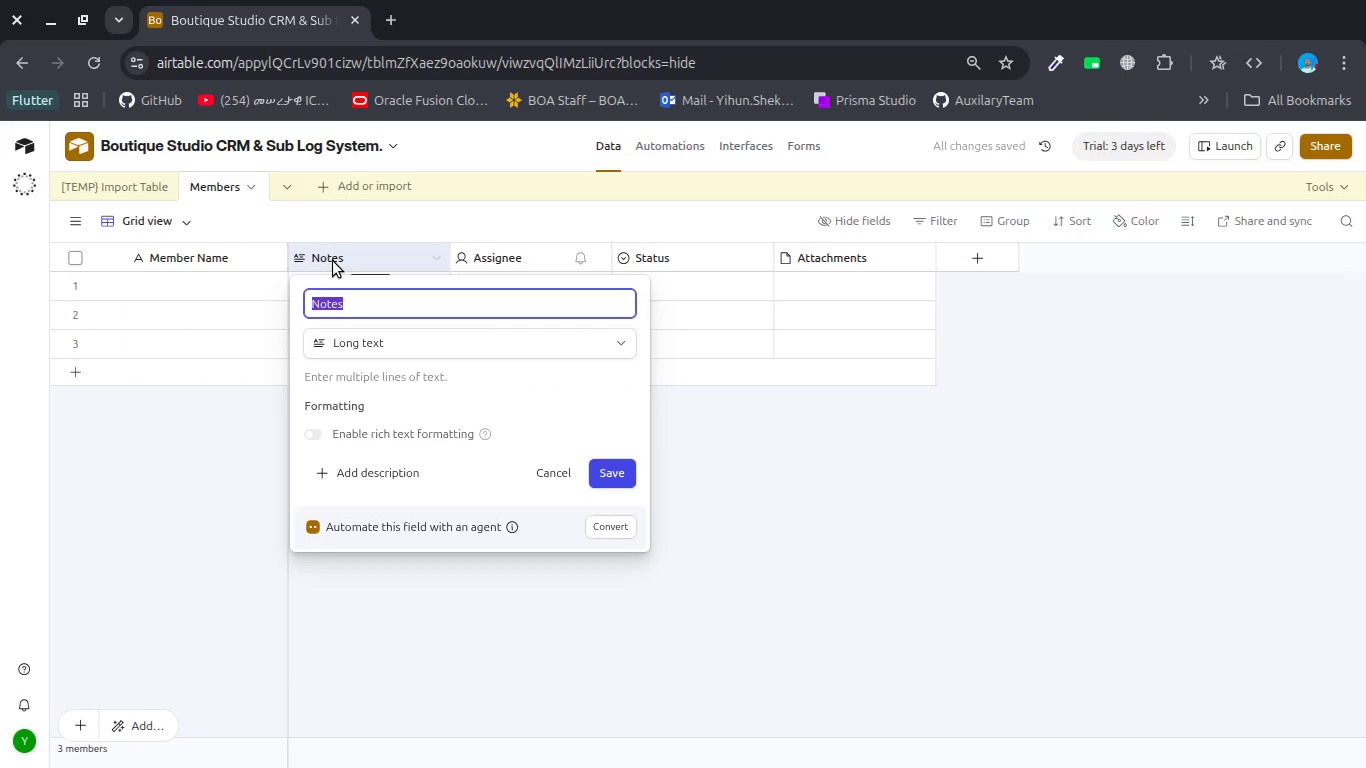 
type(Full Name)
 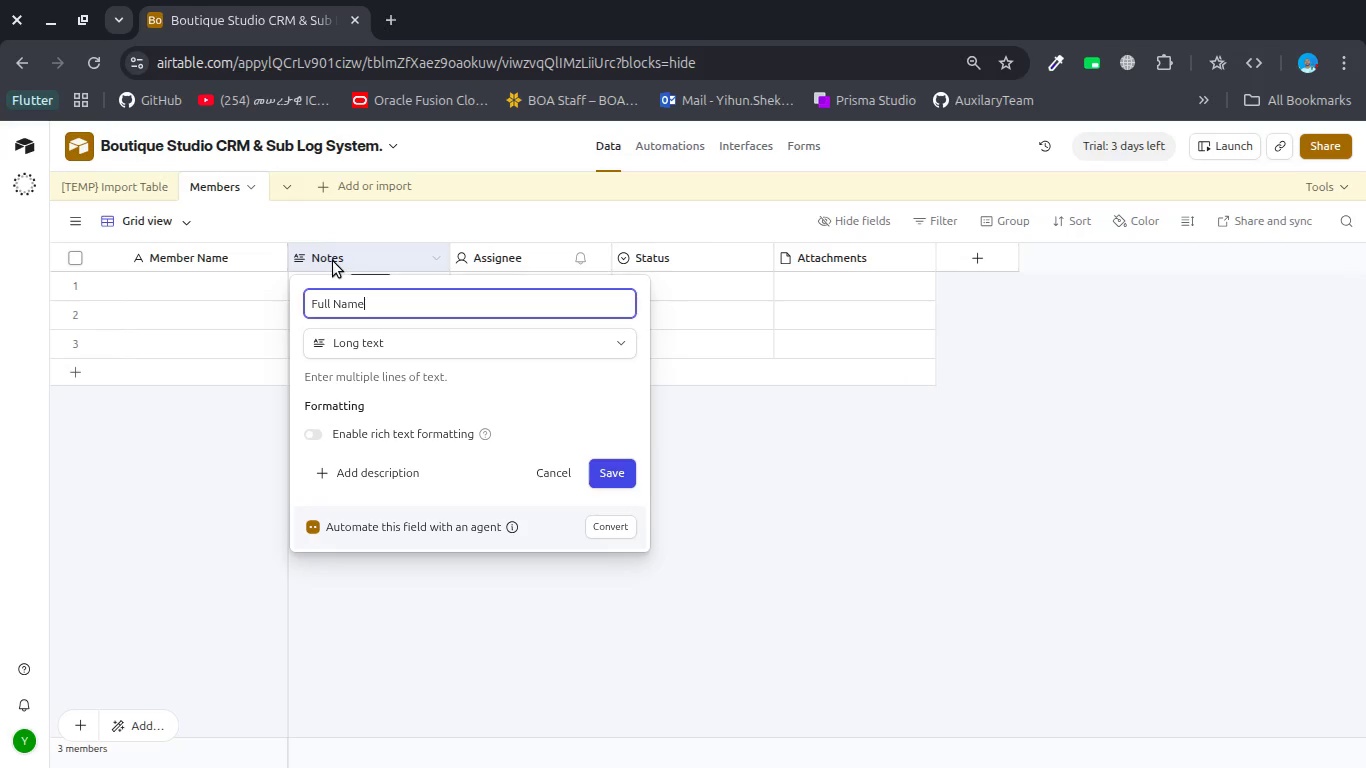 
left_click([337, 344])
 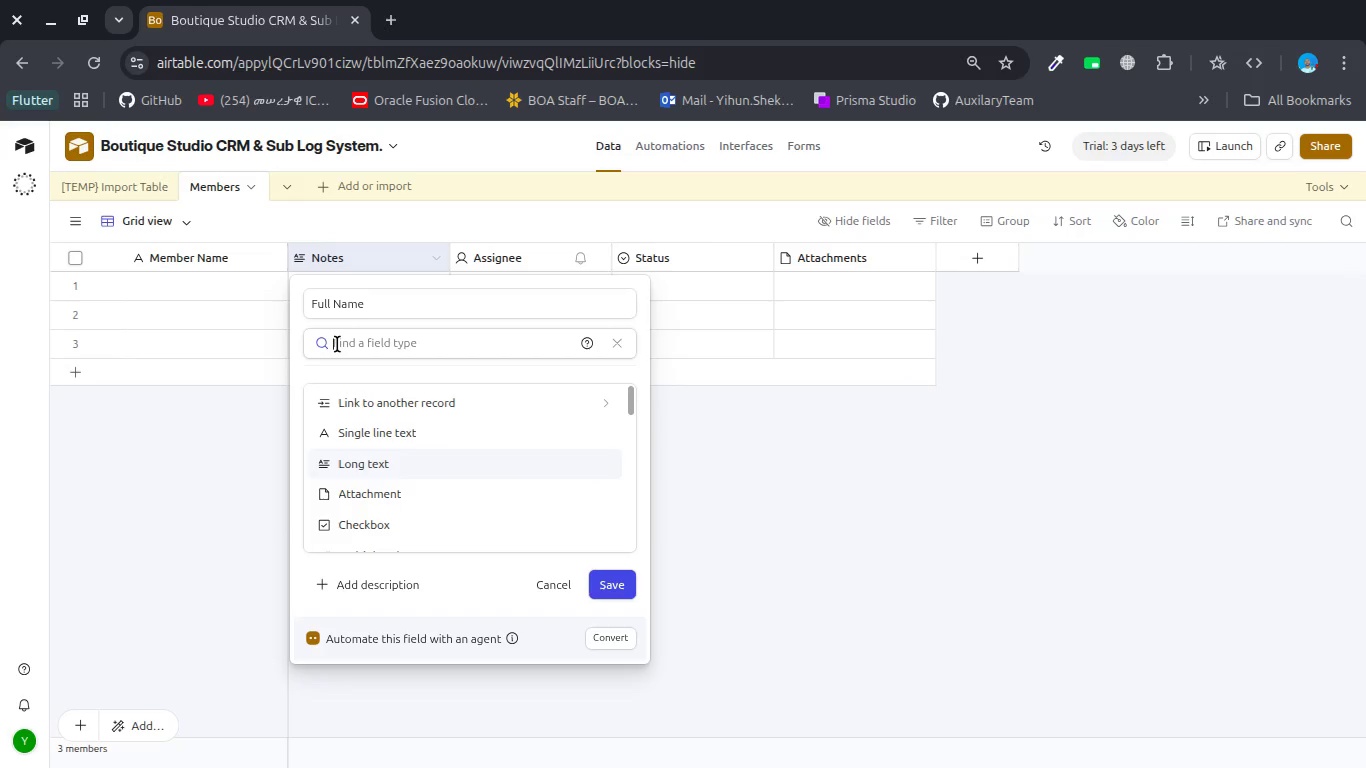 
key(S)
 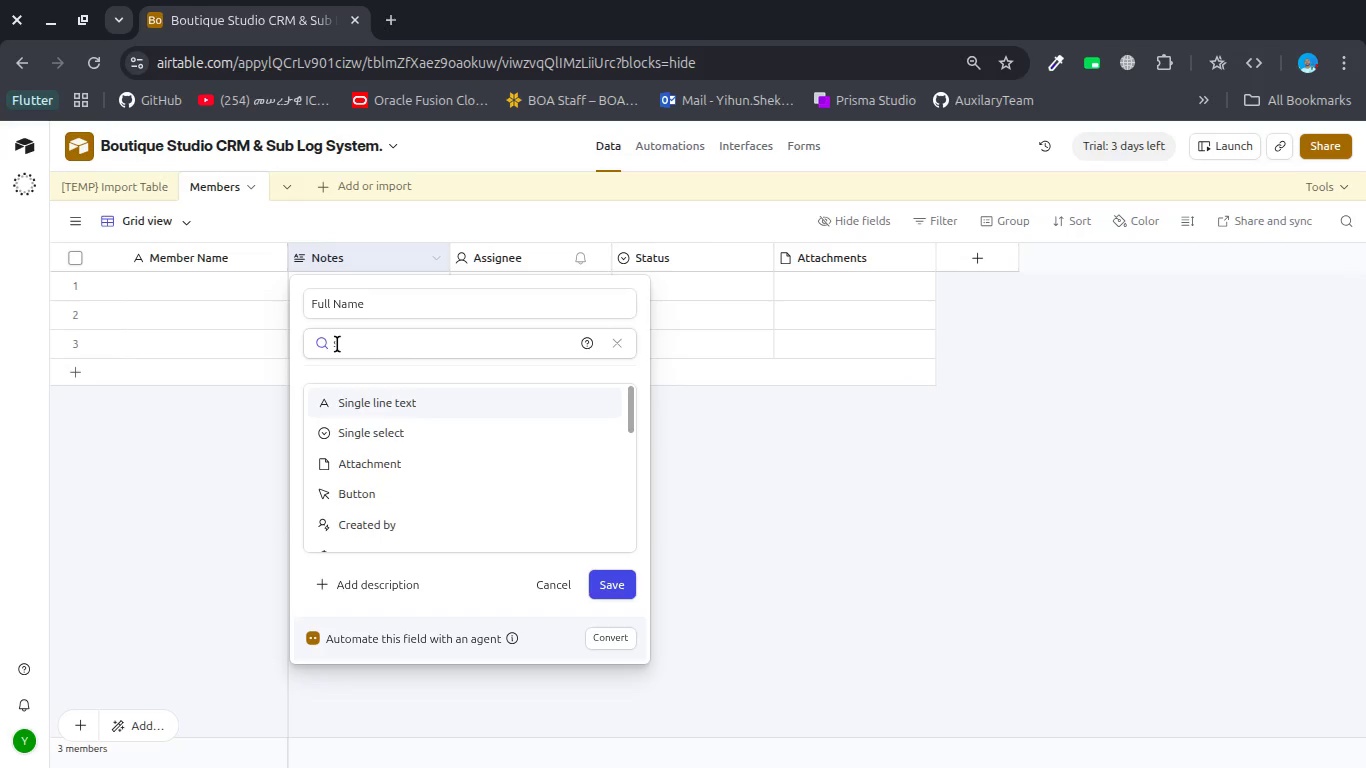 
key(Enter)
 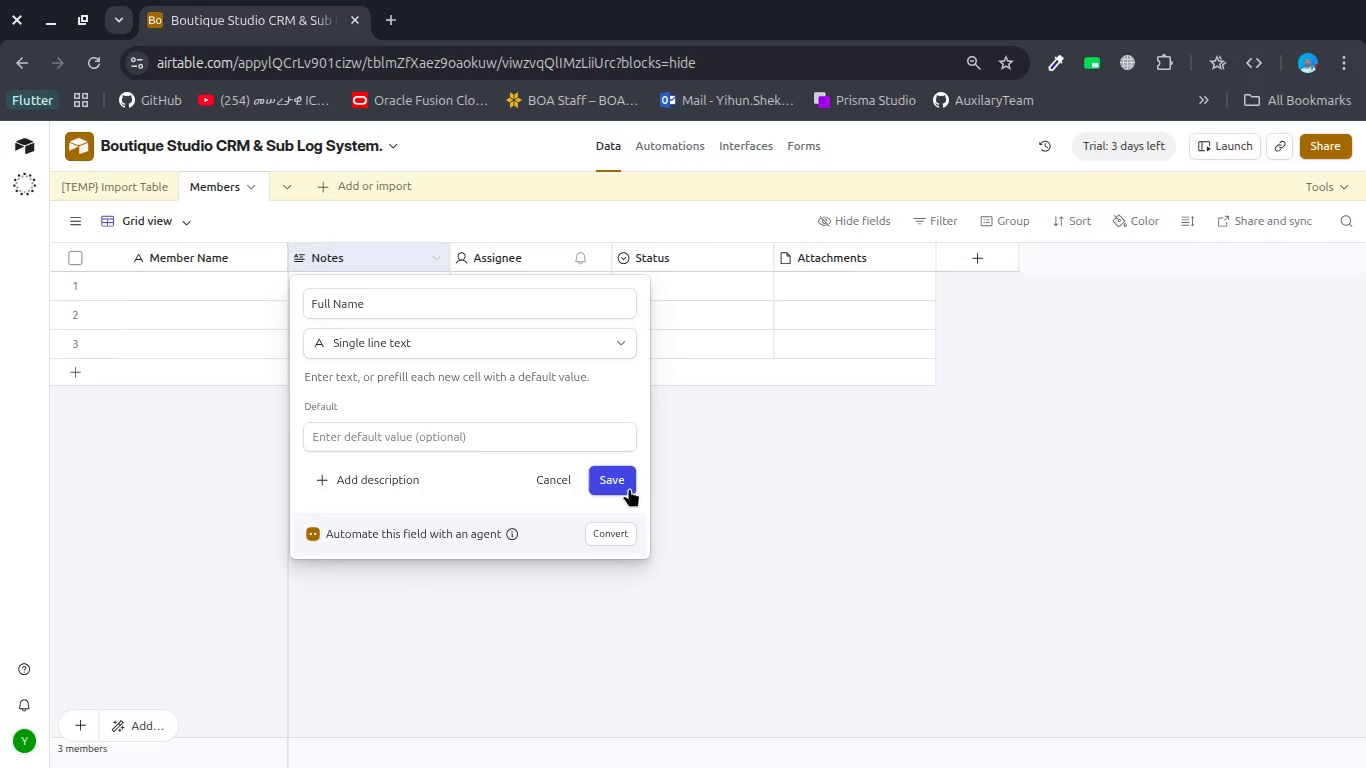 
left_click([612, 489])
 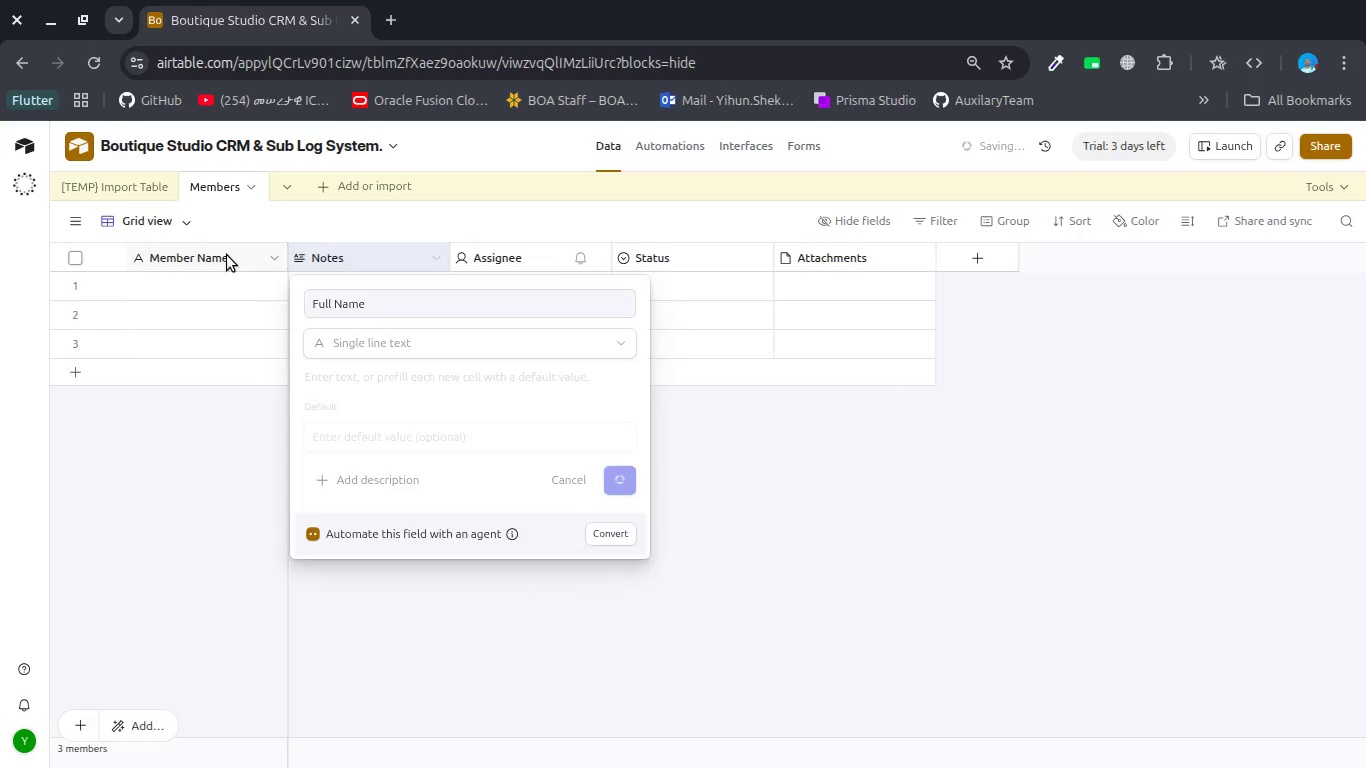 
double_click([227, 254])
 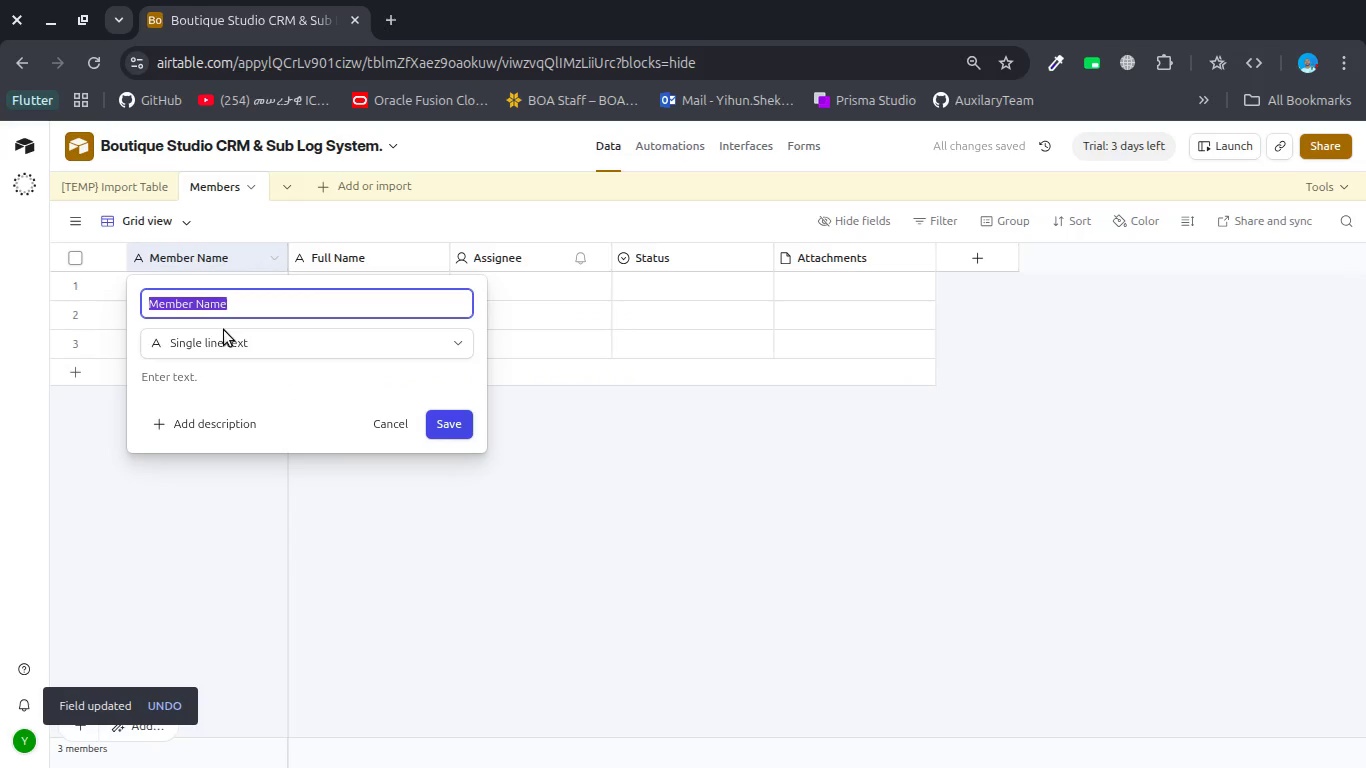 
left_click([223, 345])
 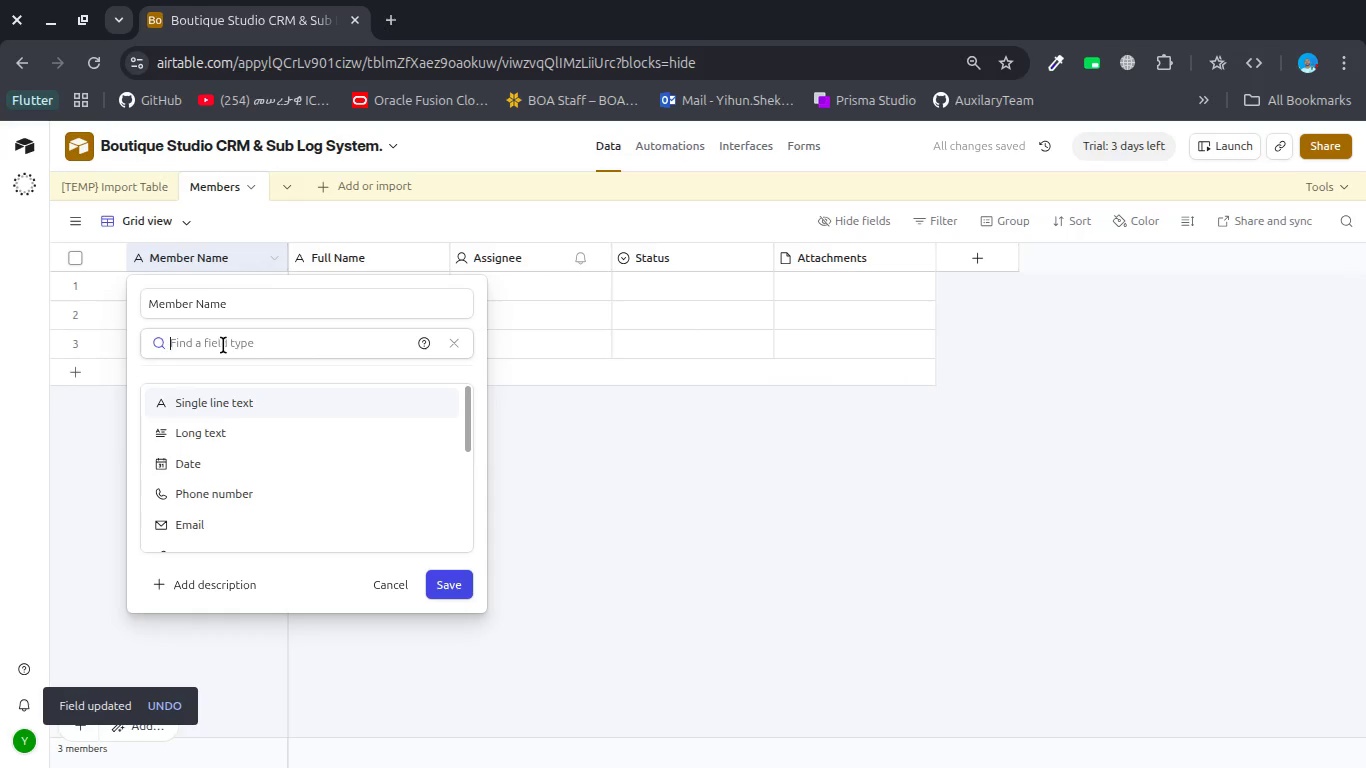 
type(form)
 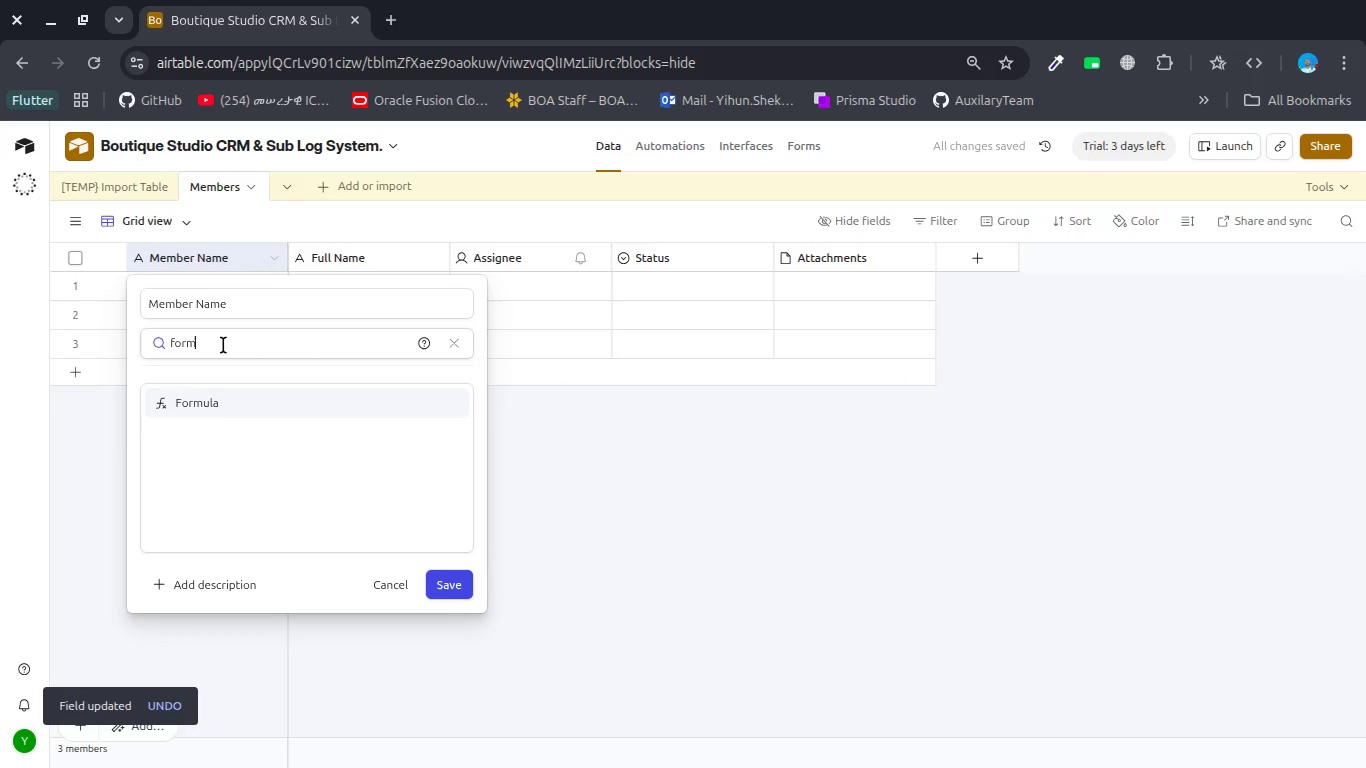 
key(Enter)
 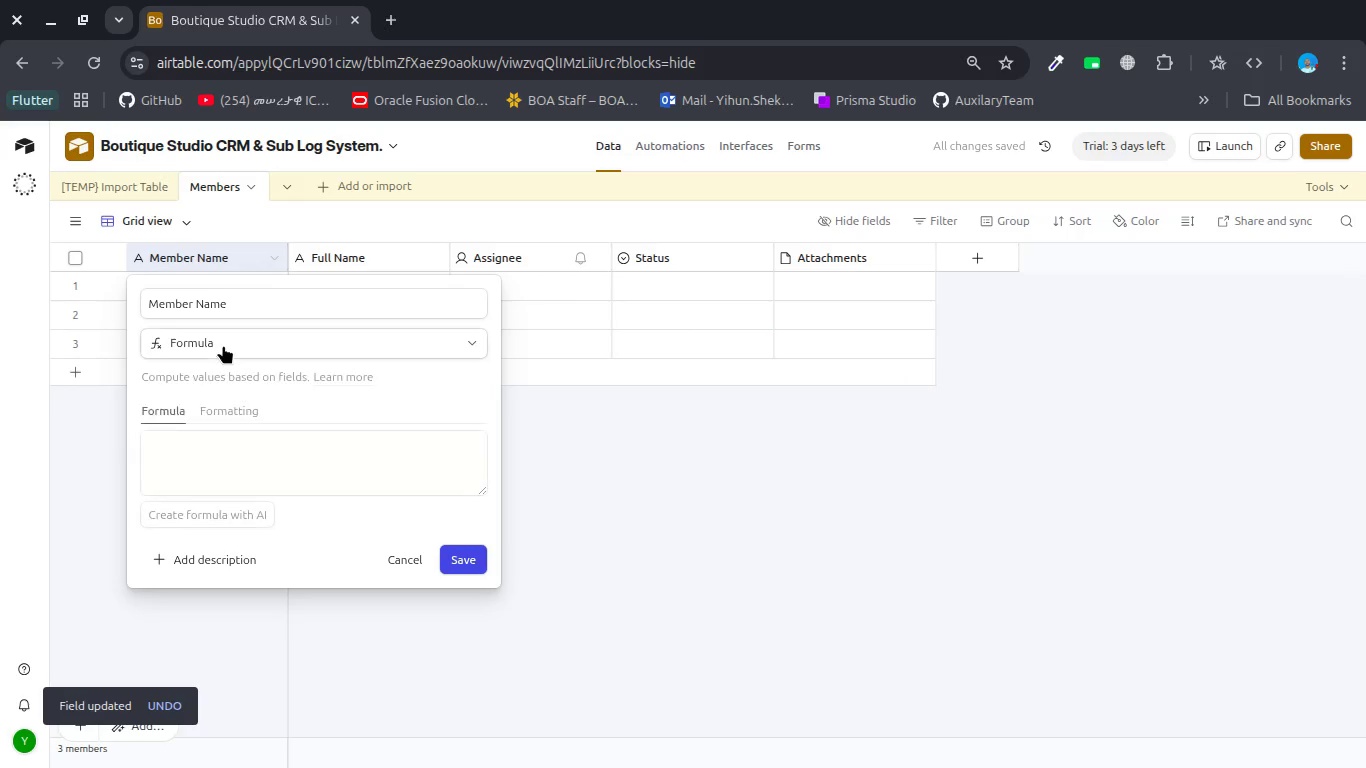 
hold_key(key=ControlLeft, duration=0.56)
 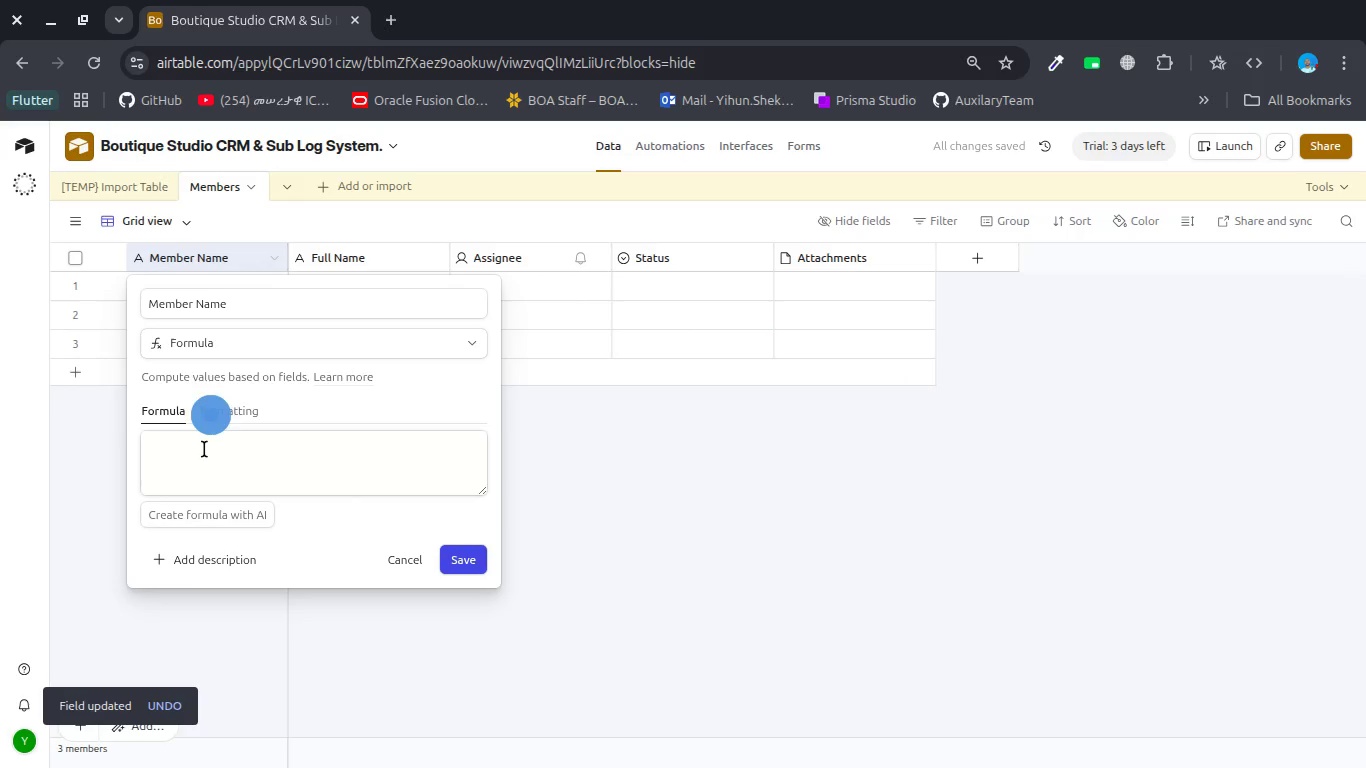 
left_click([204, 449])
 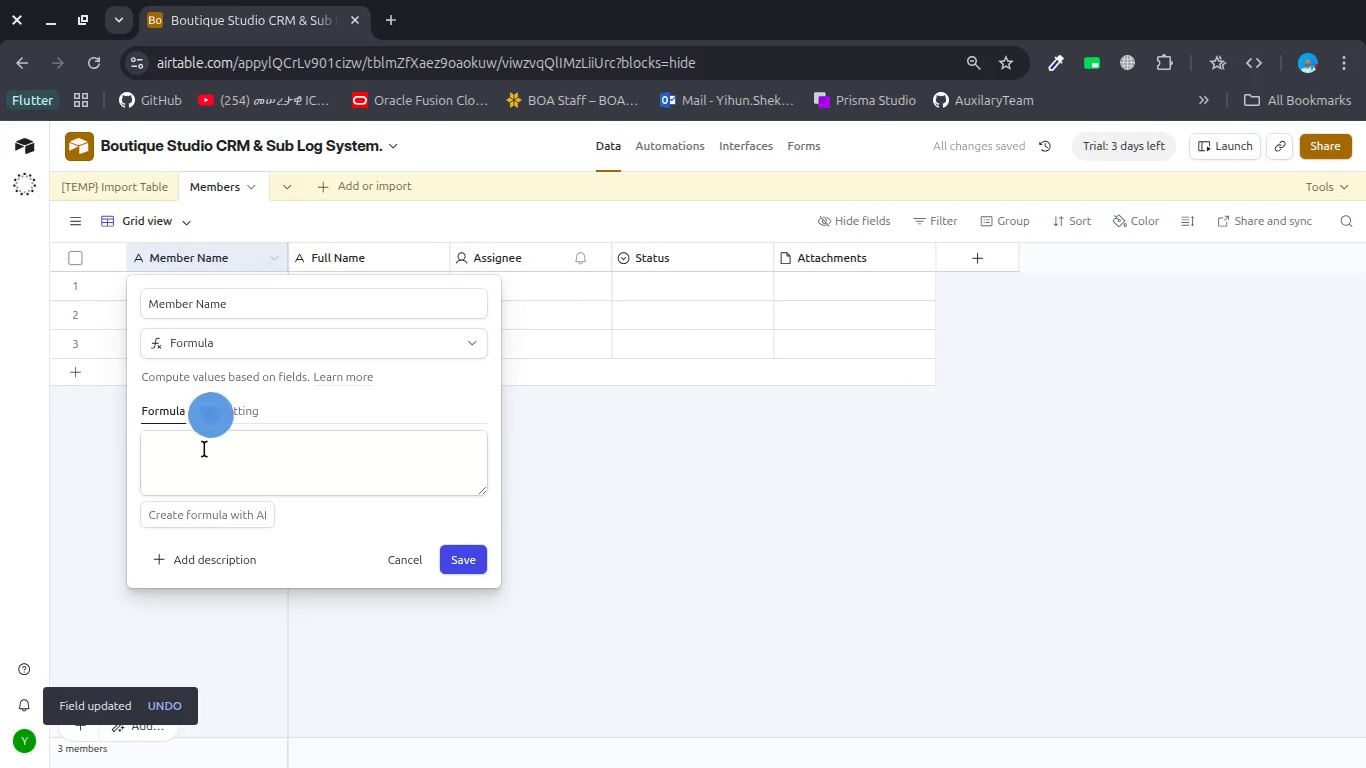 
key(Control+V)
 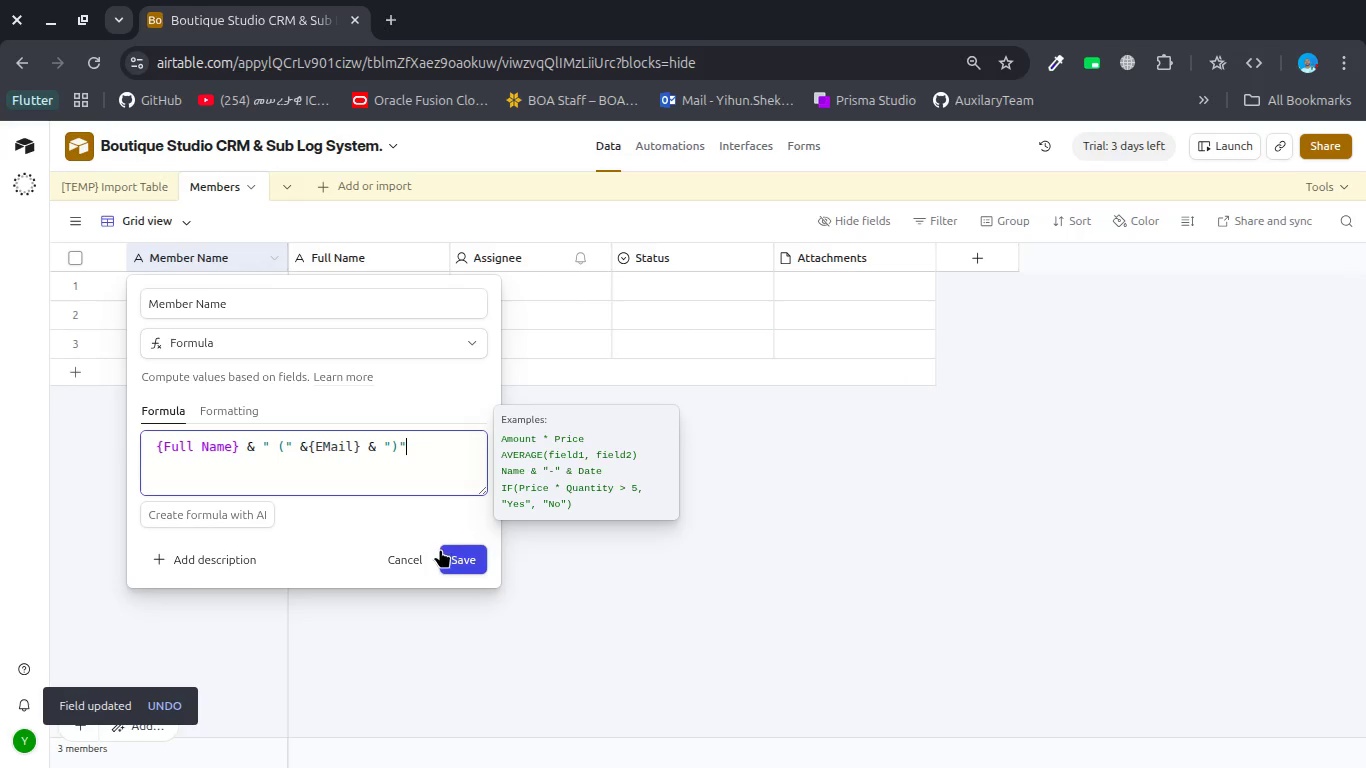 
left_click([449, 569])
 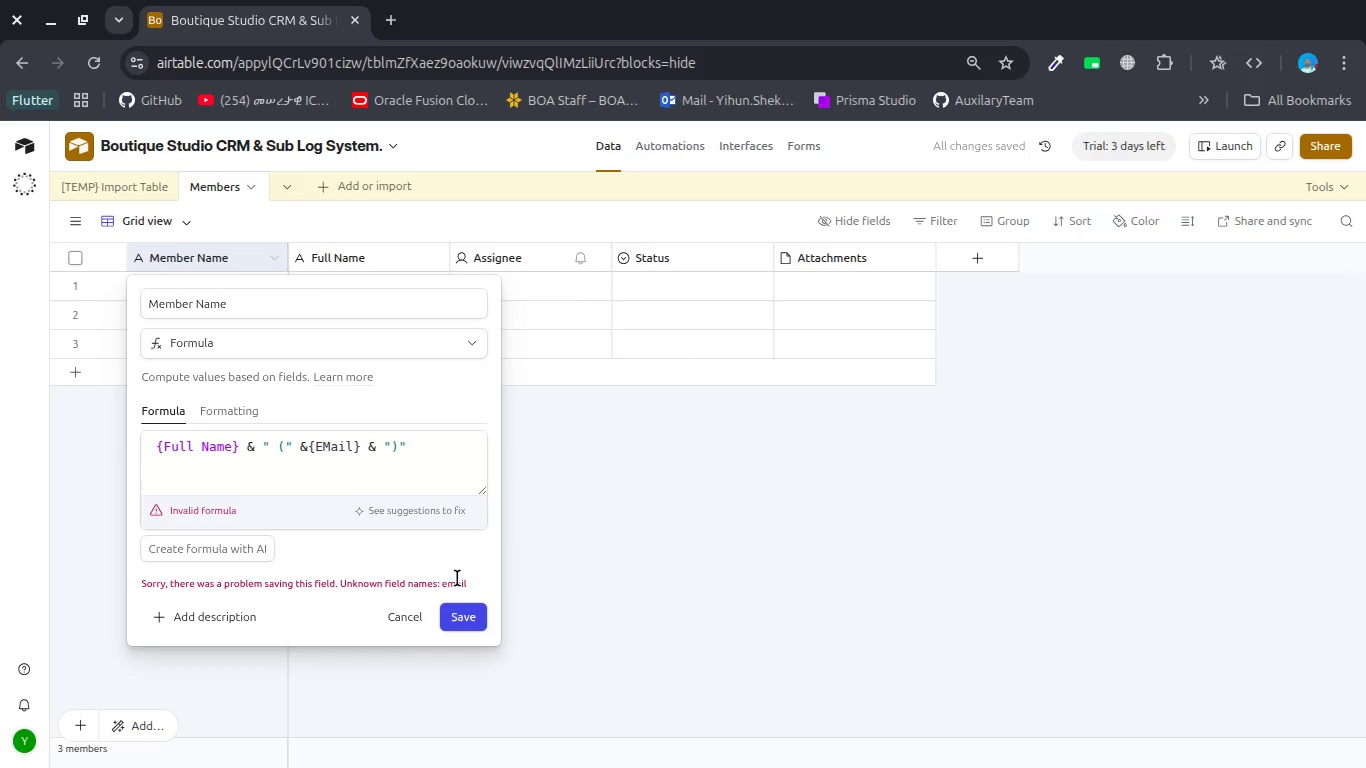 
wait(7.01)
 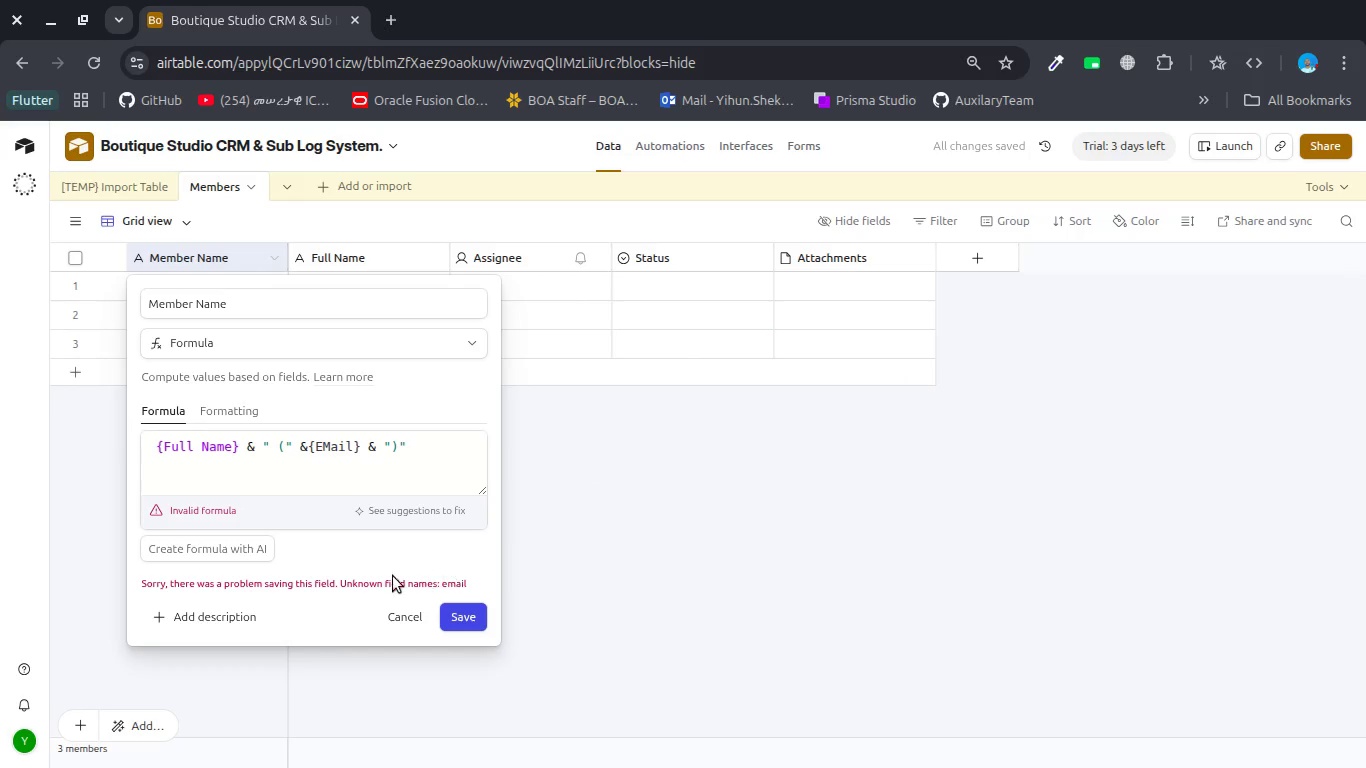 
hold_key(key=ControlLeft, duration=0.4)
 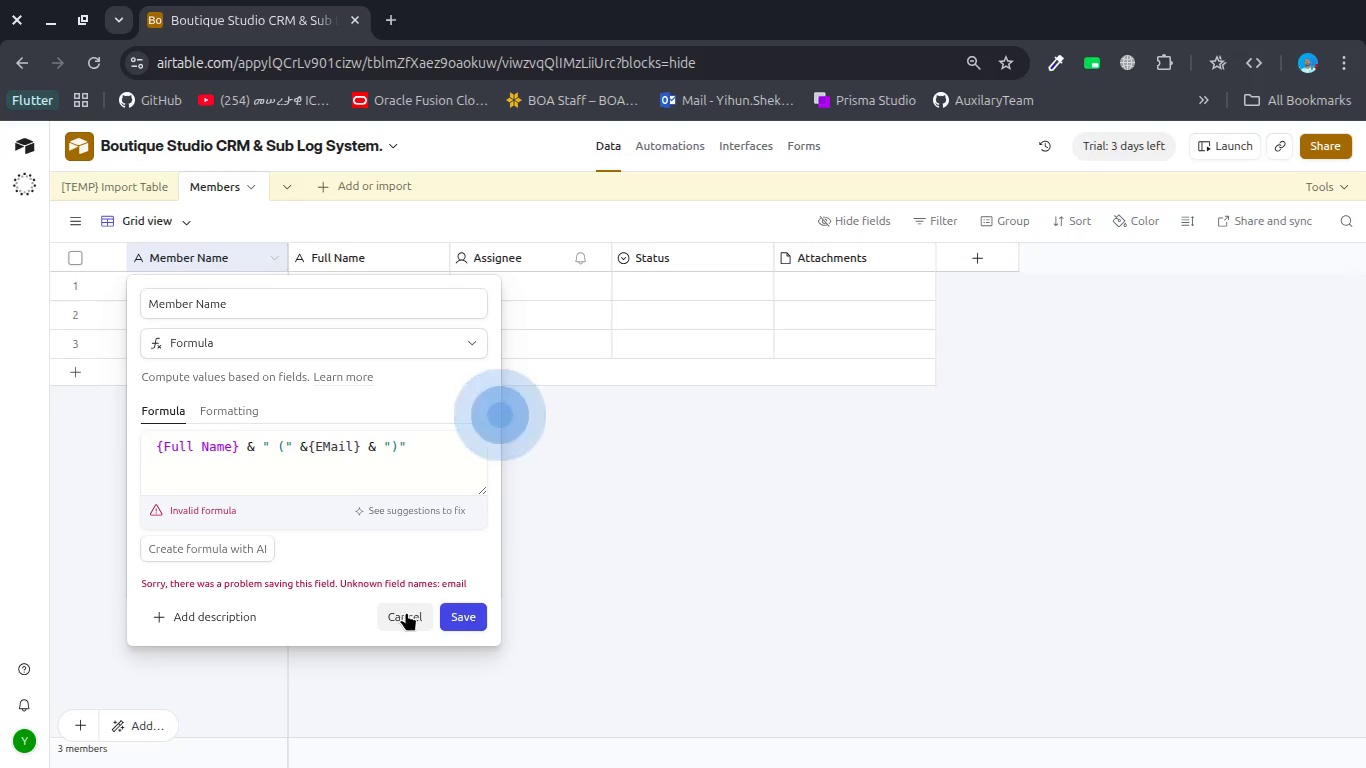 
left_click([406, 613])
 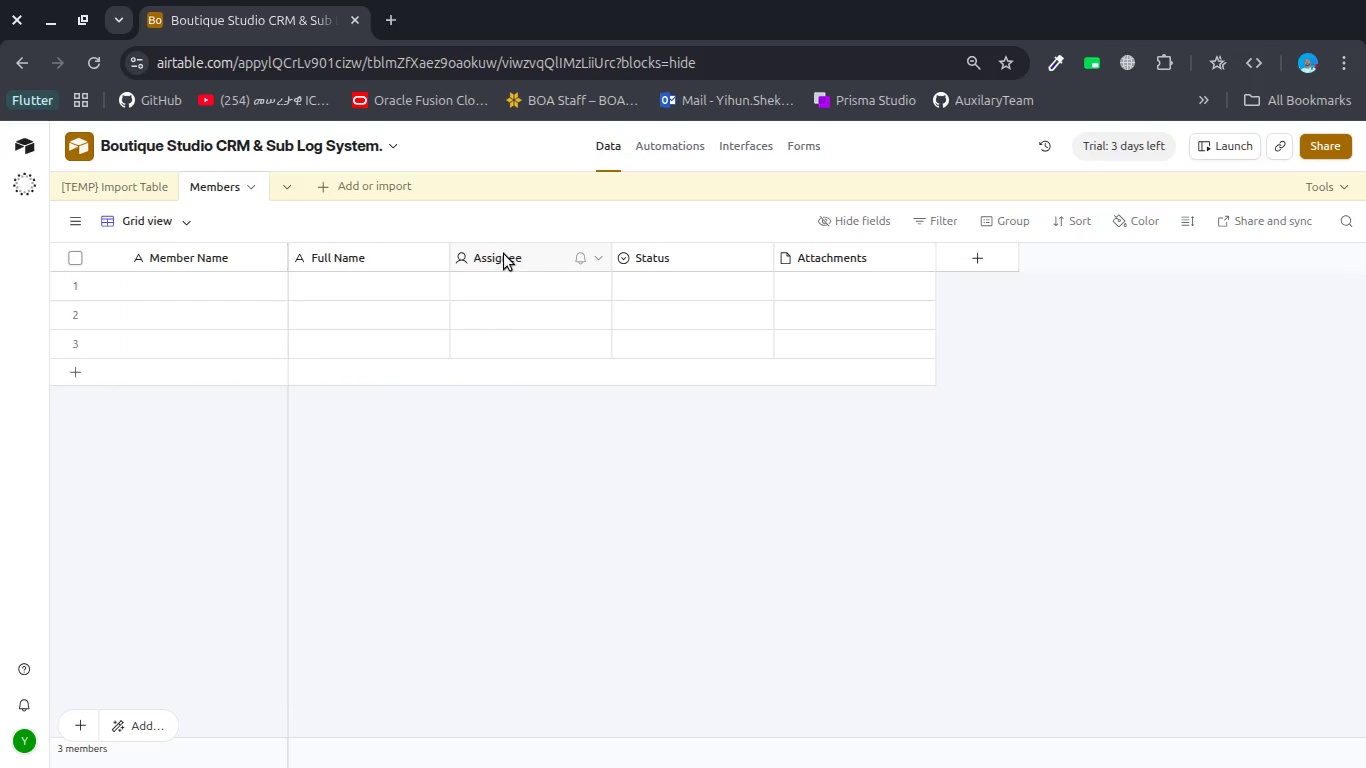 
double_click([504, 254])
 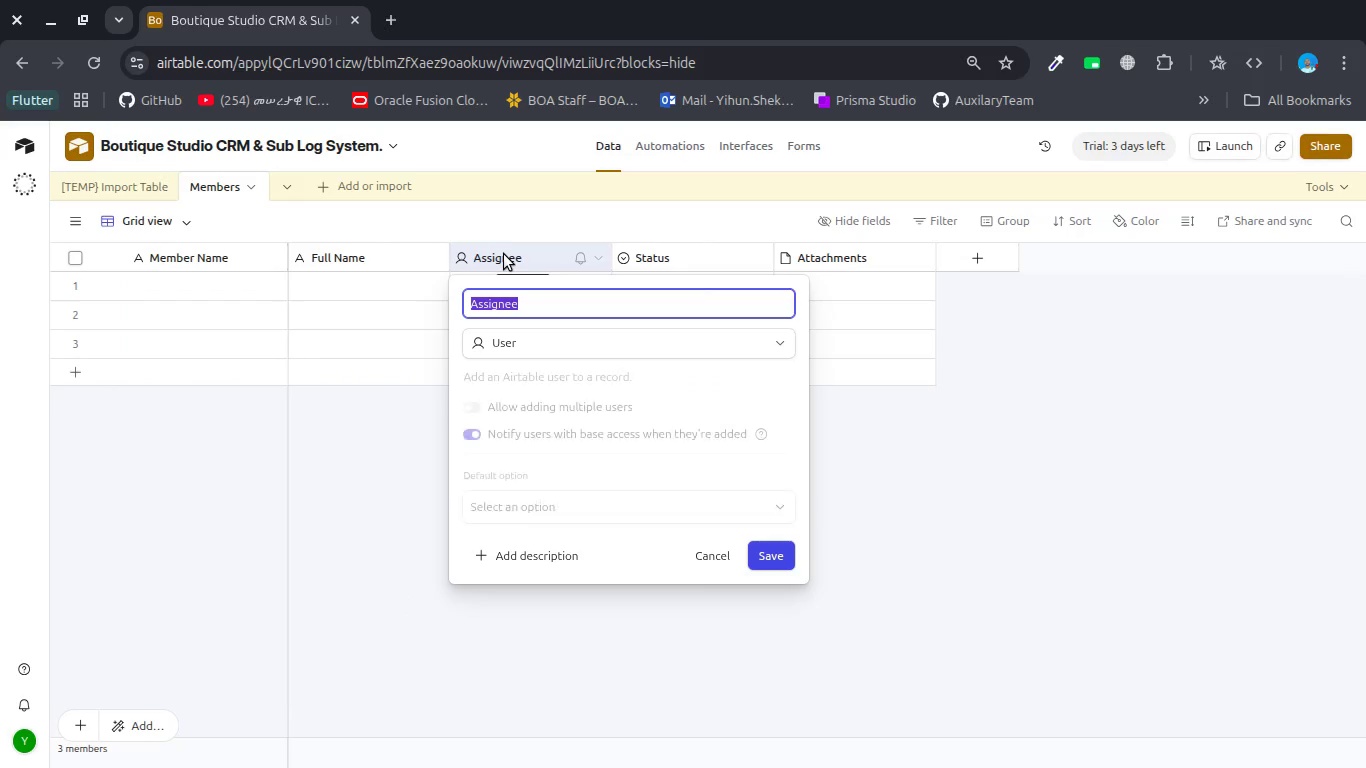 
type(Email)
 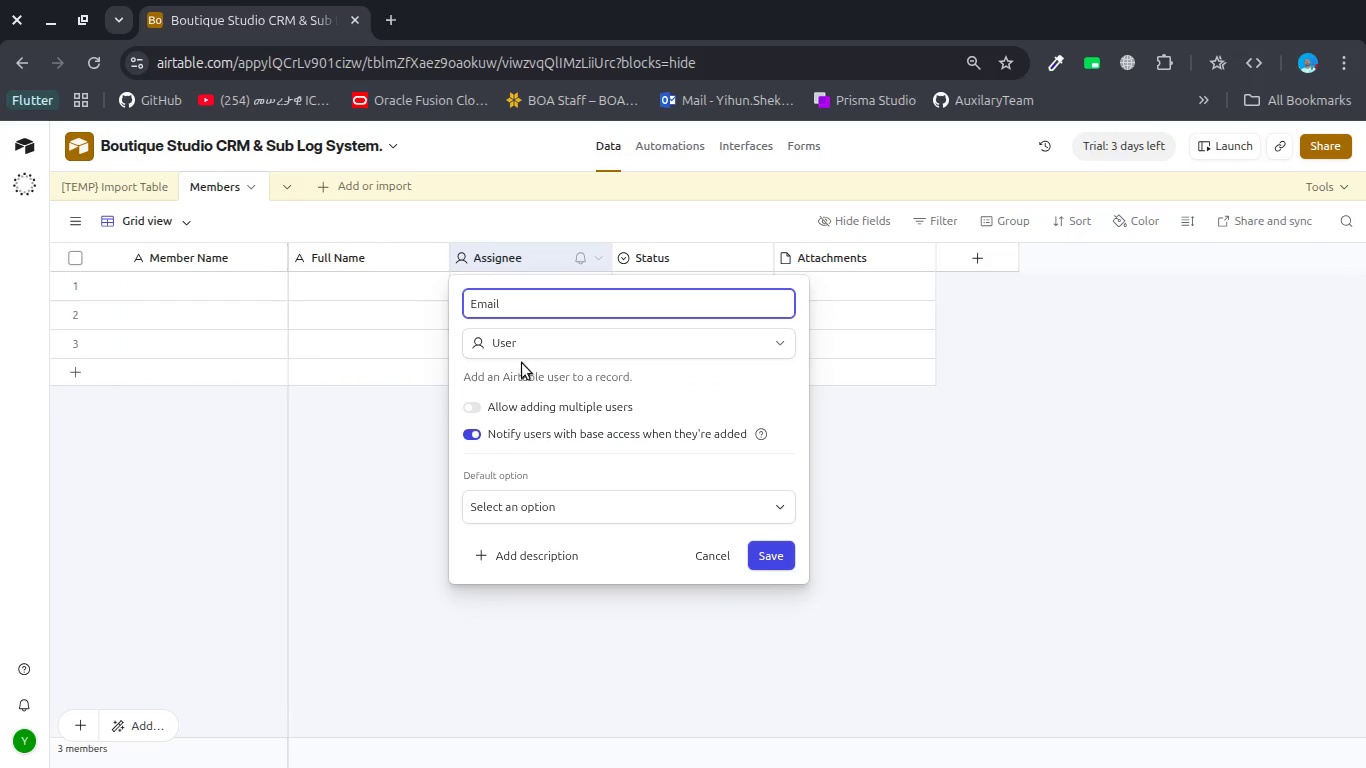 
left_click([521, 354])
 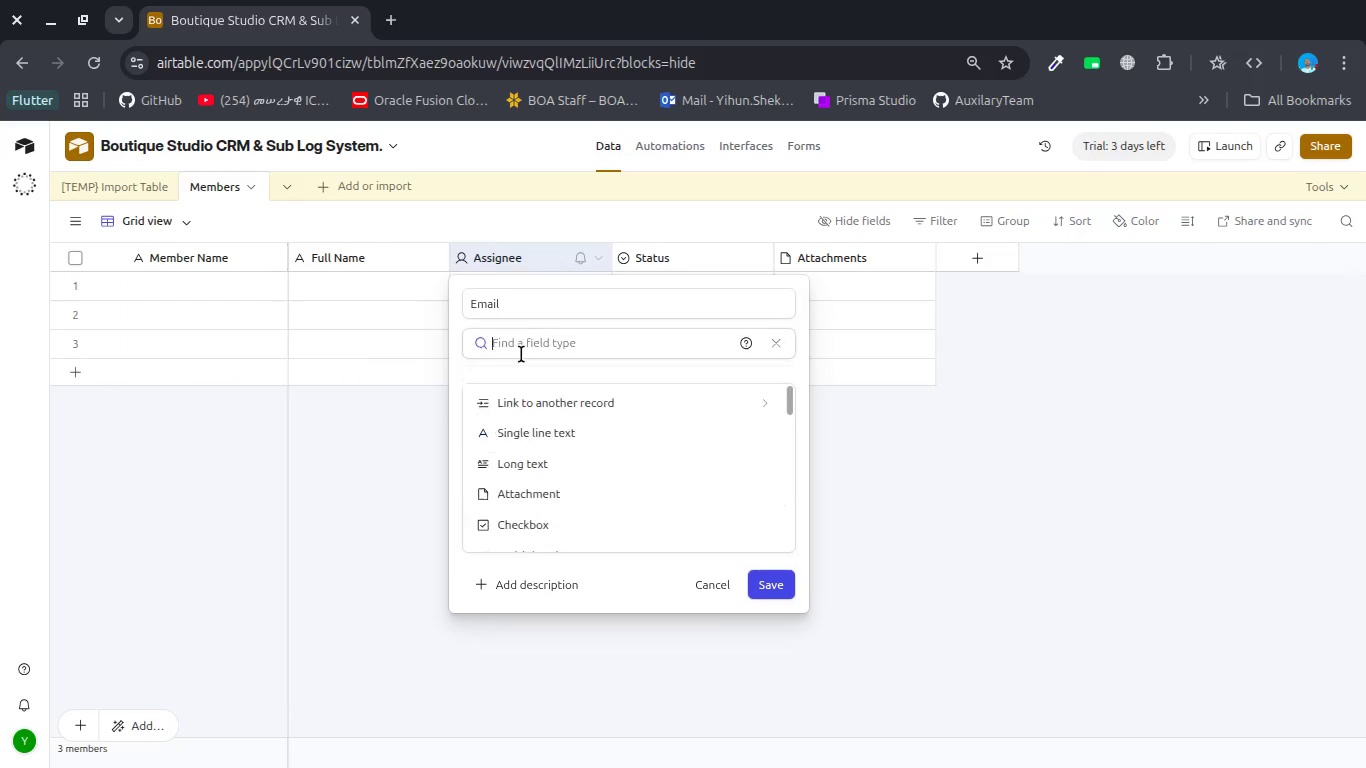 
type(ema)
 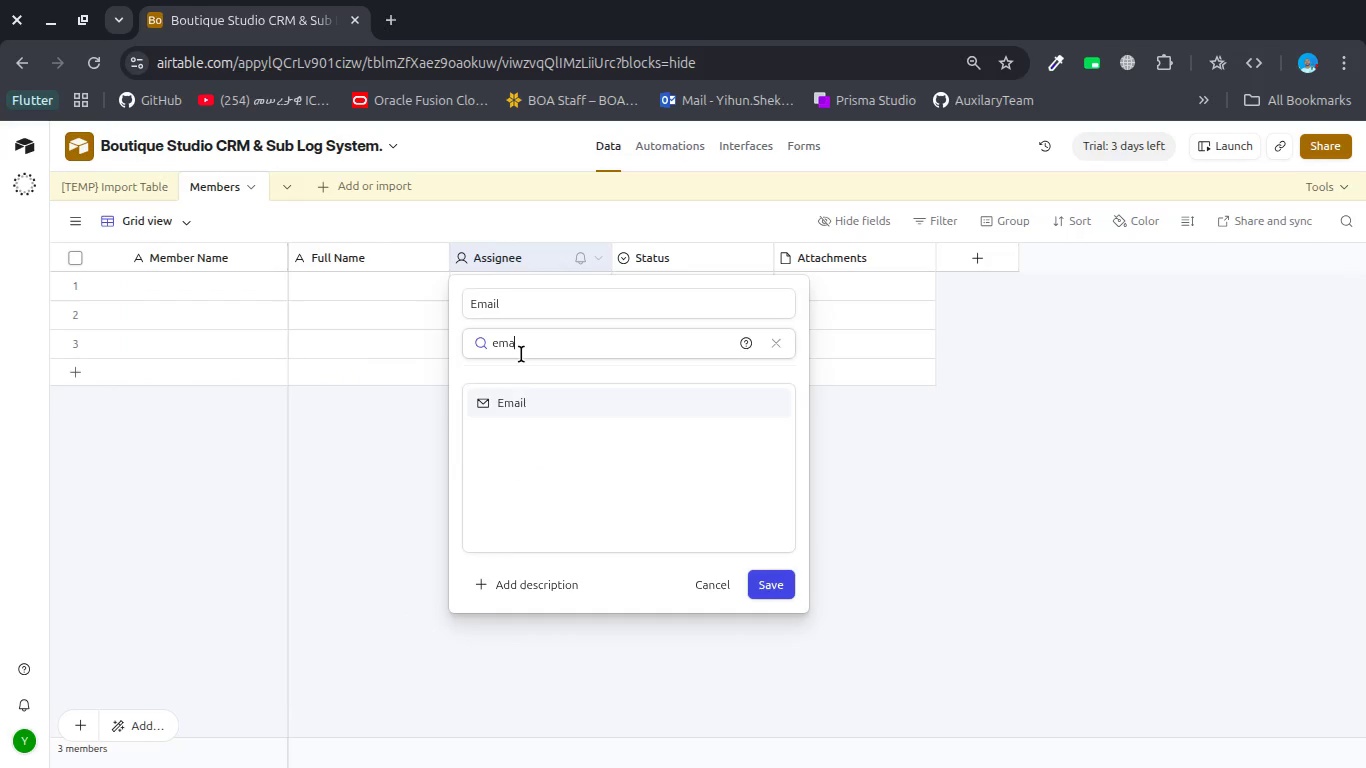 
key(Enter)
 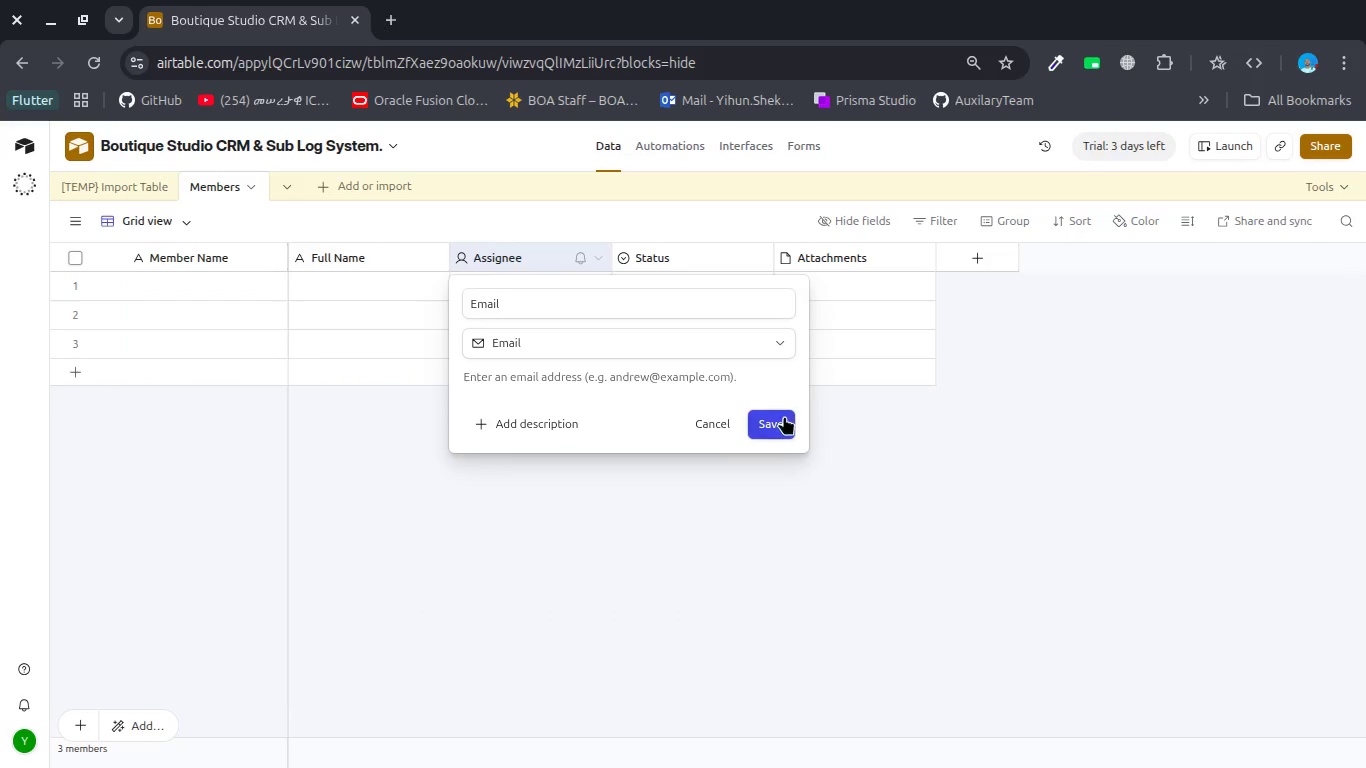 
left_click([784, 425])
 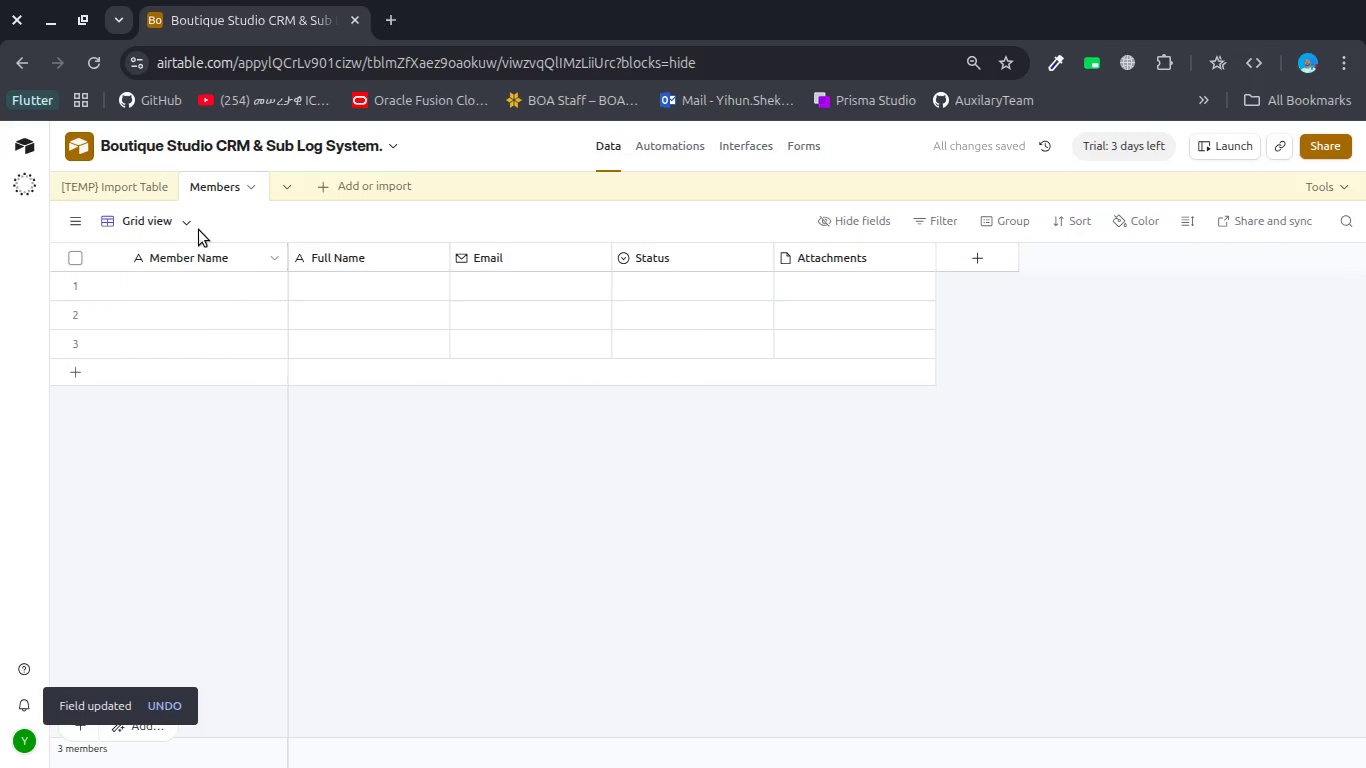 
double_click([194, 247])
 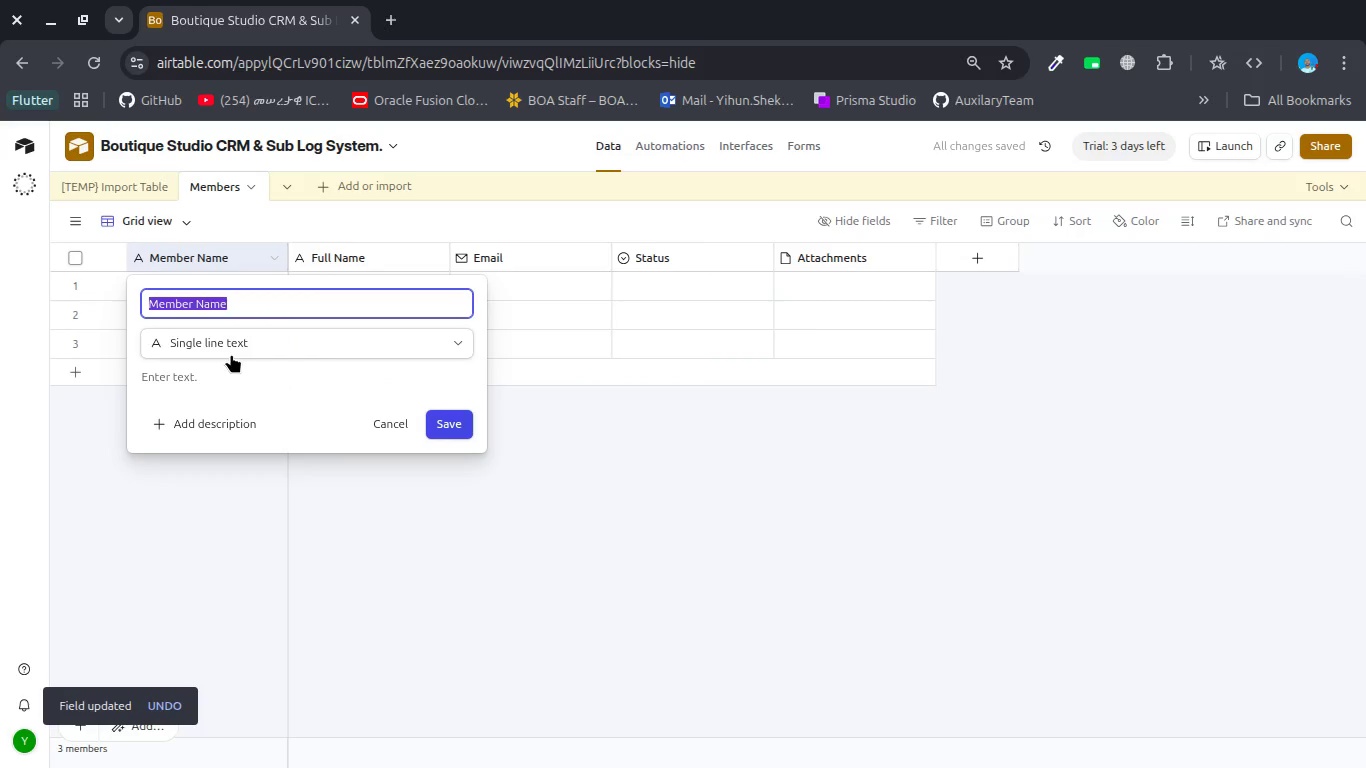 
left_click([231, 354])
 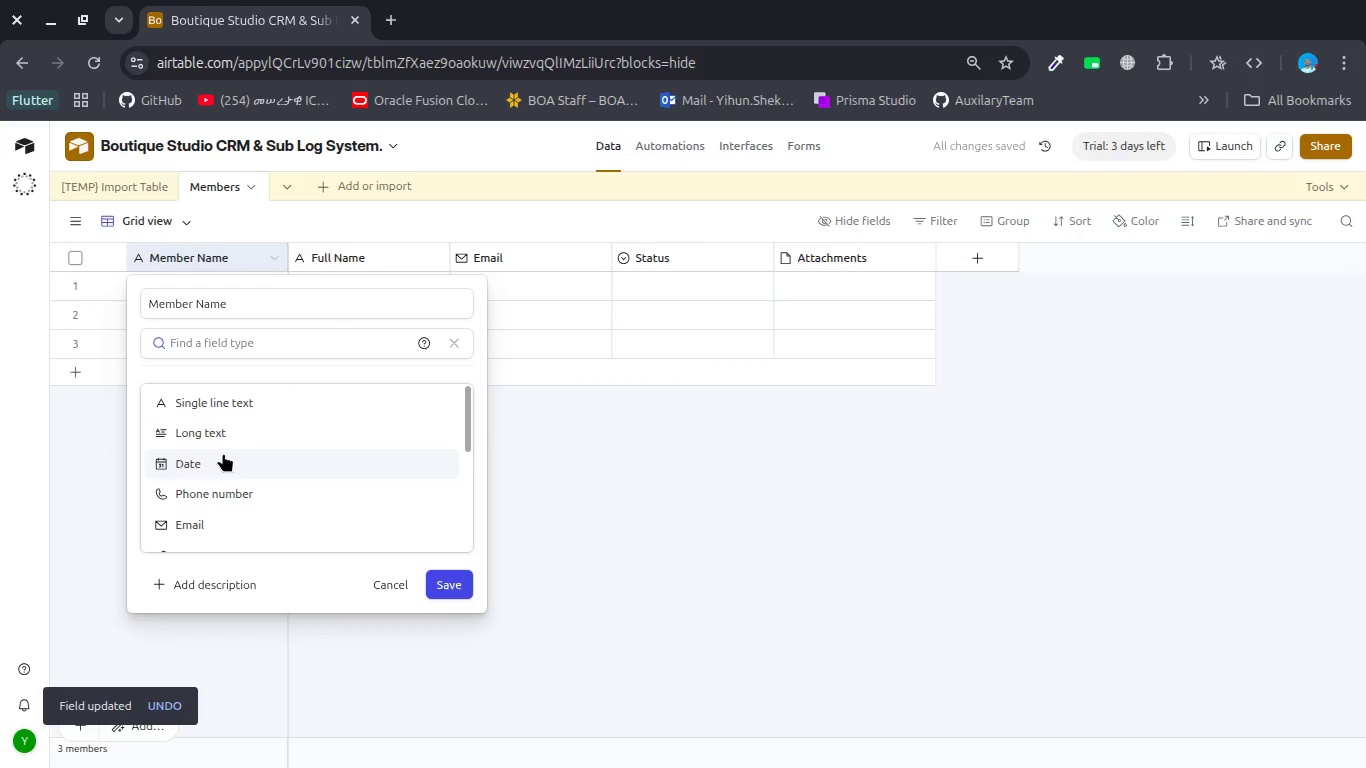 
type(for)
 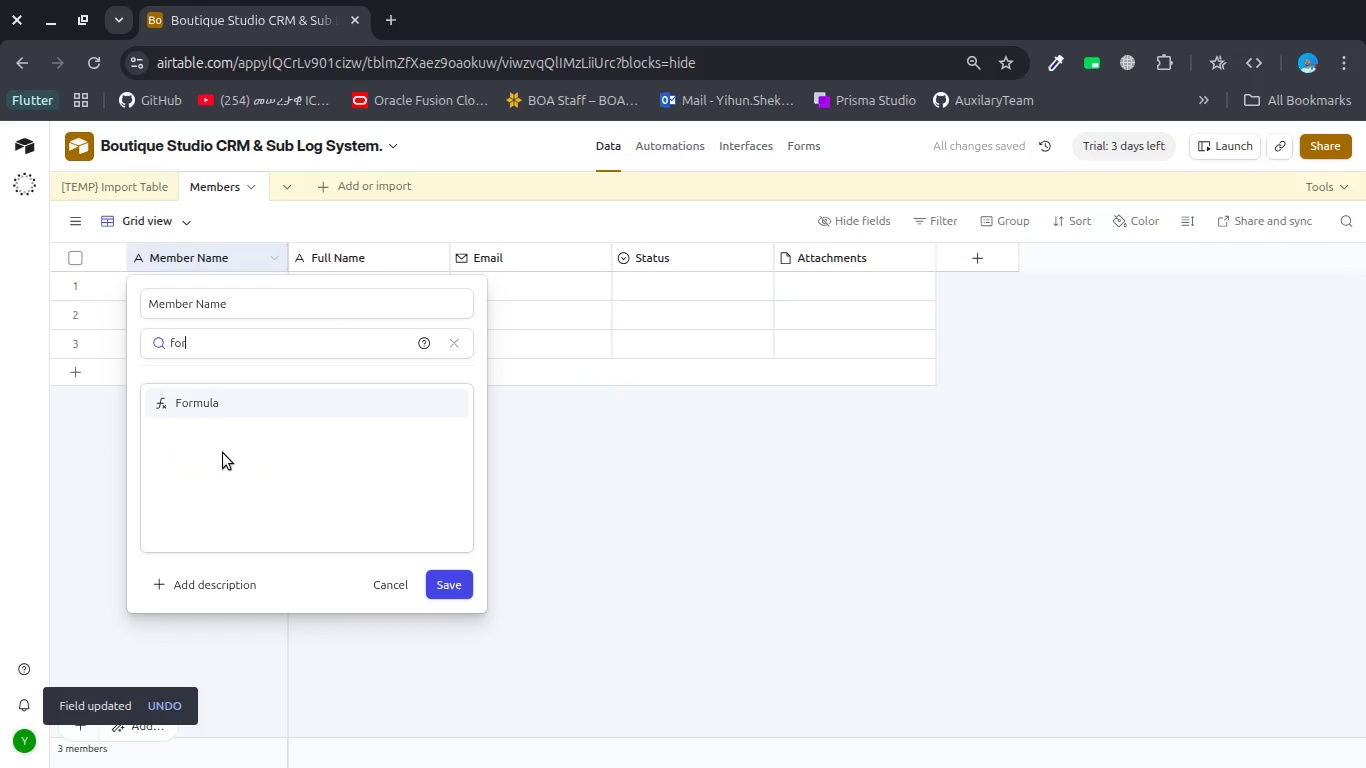 
key(Enter)
 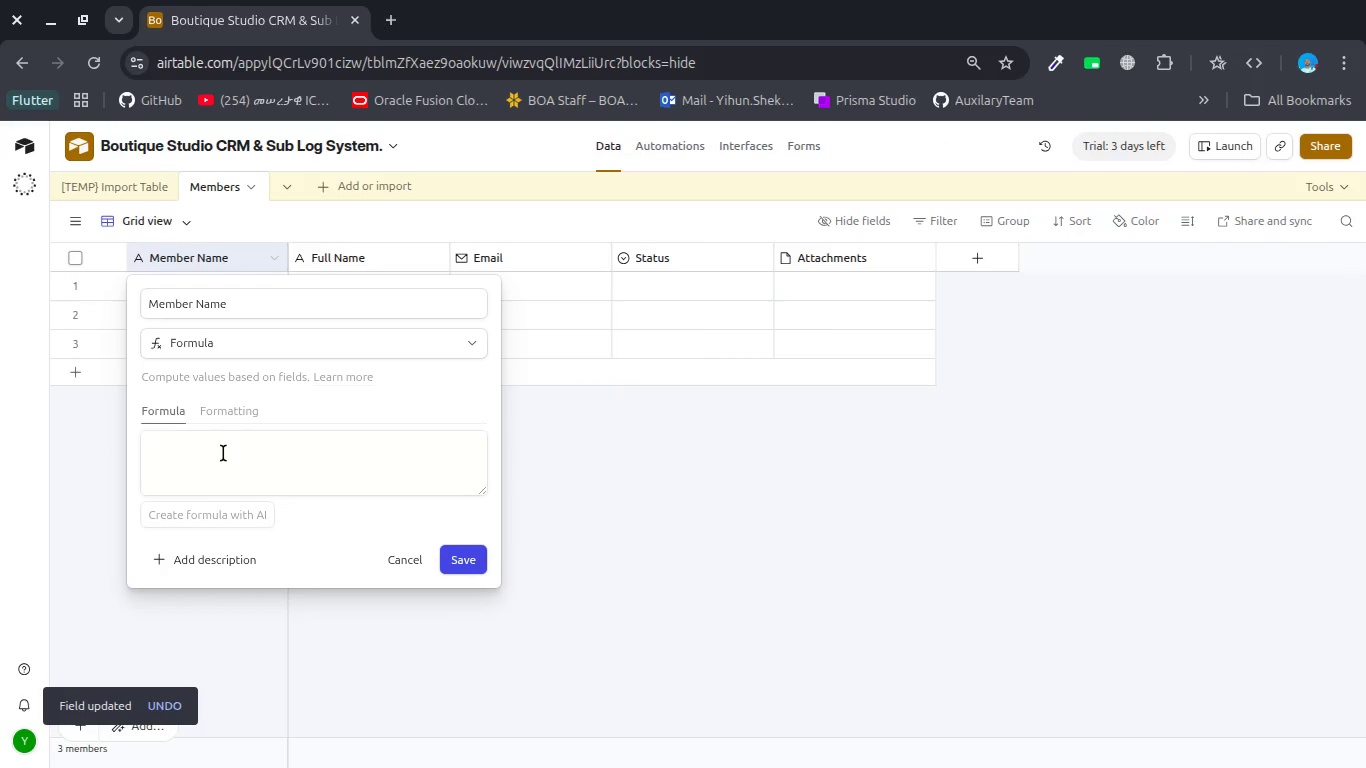 
key(Control+V)
 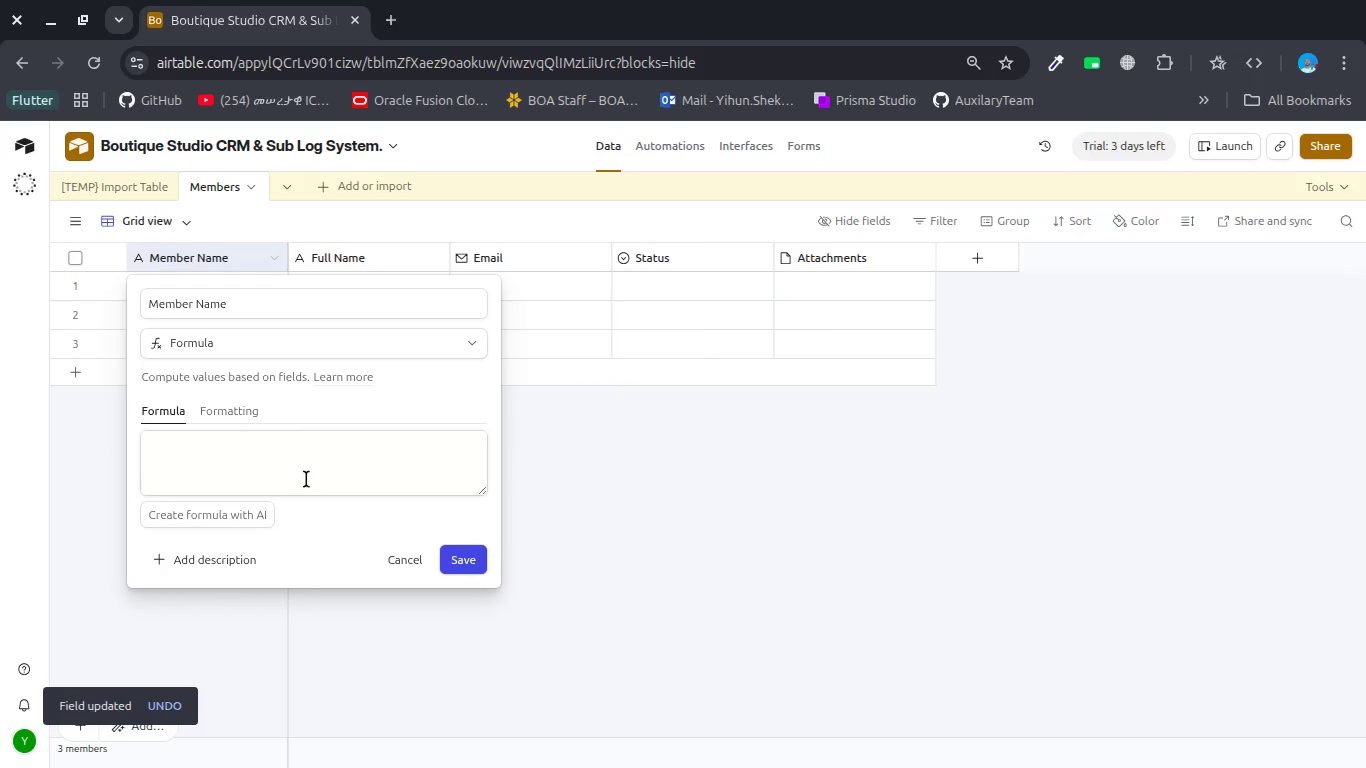 
left_click([308, 479])
 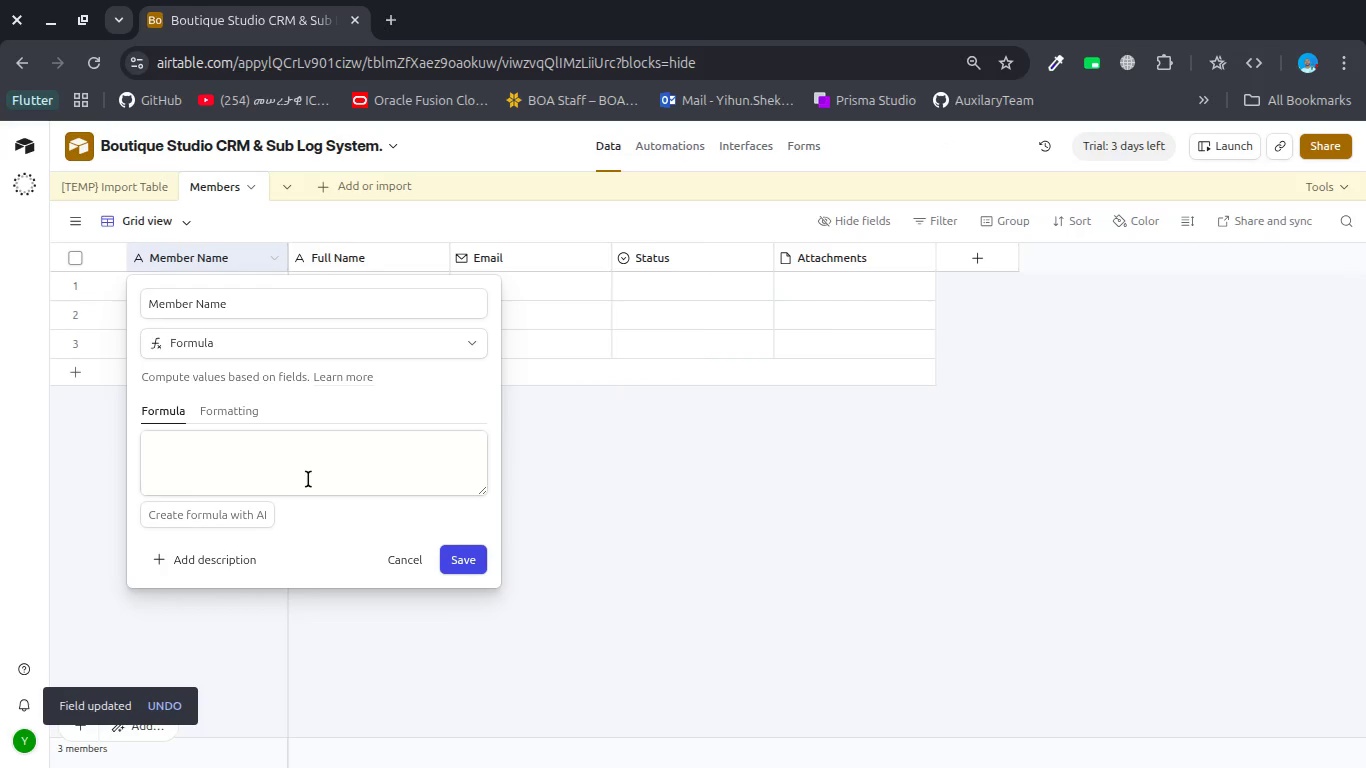 
key(Control+V)
 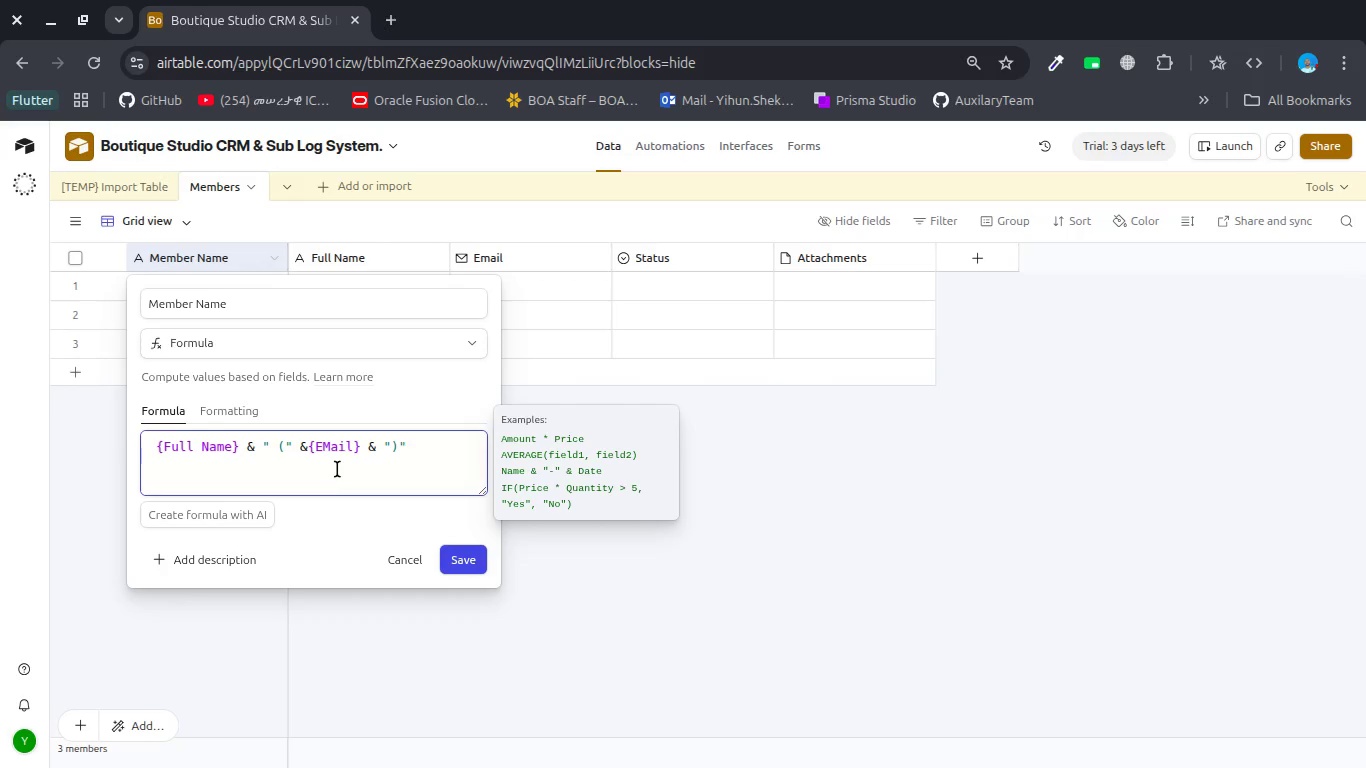 
left_click([329, 445])
 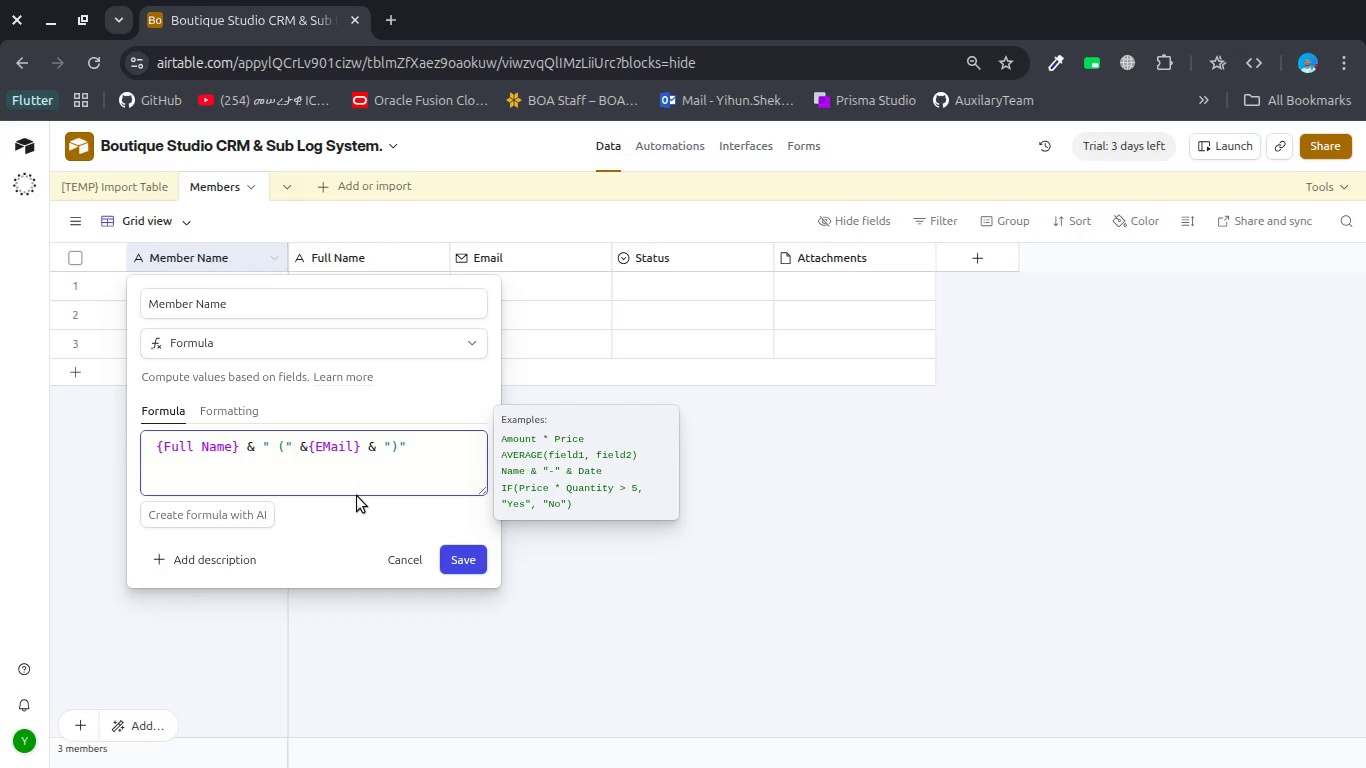 
key(Backspace)
 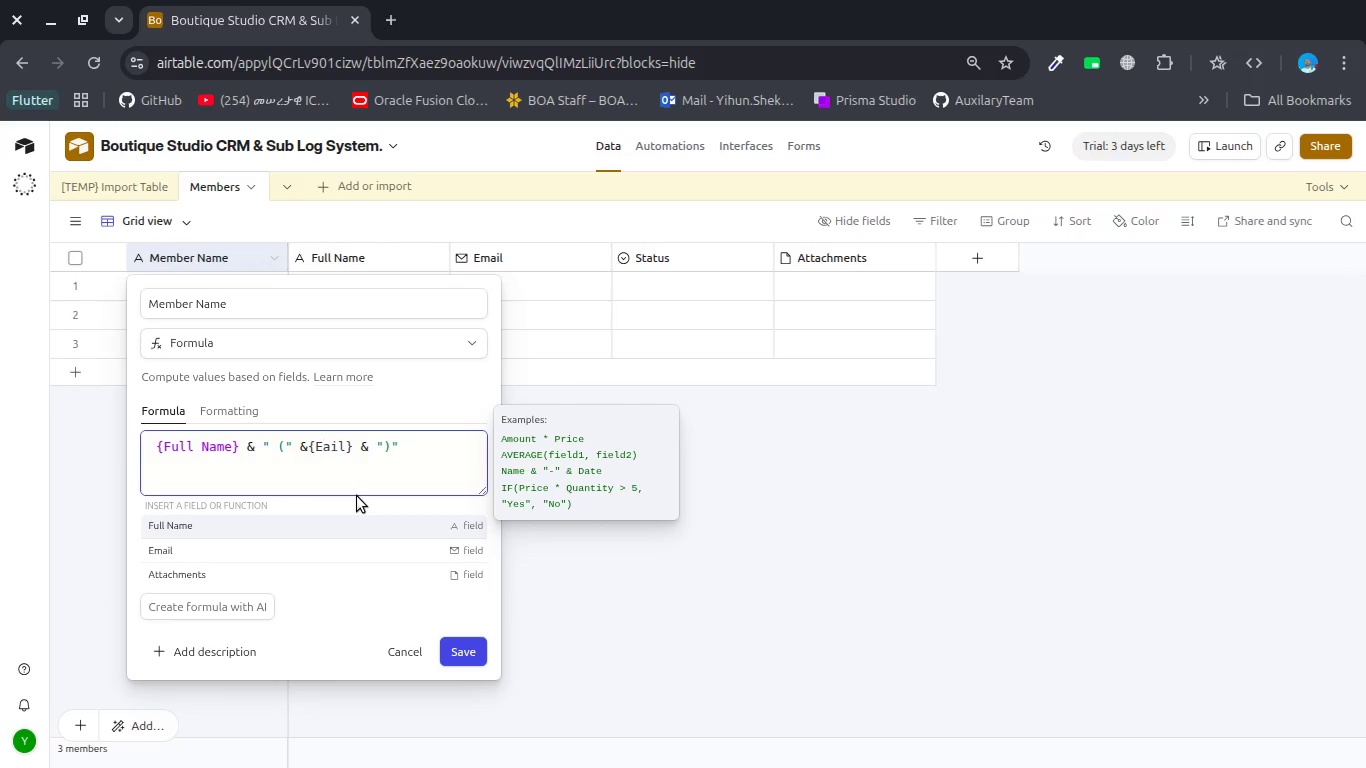 
key(M)
 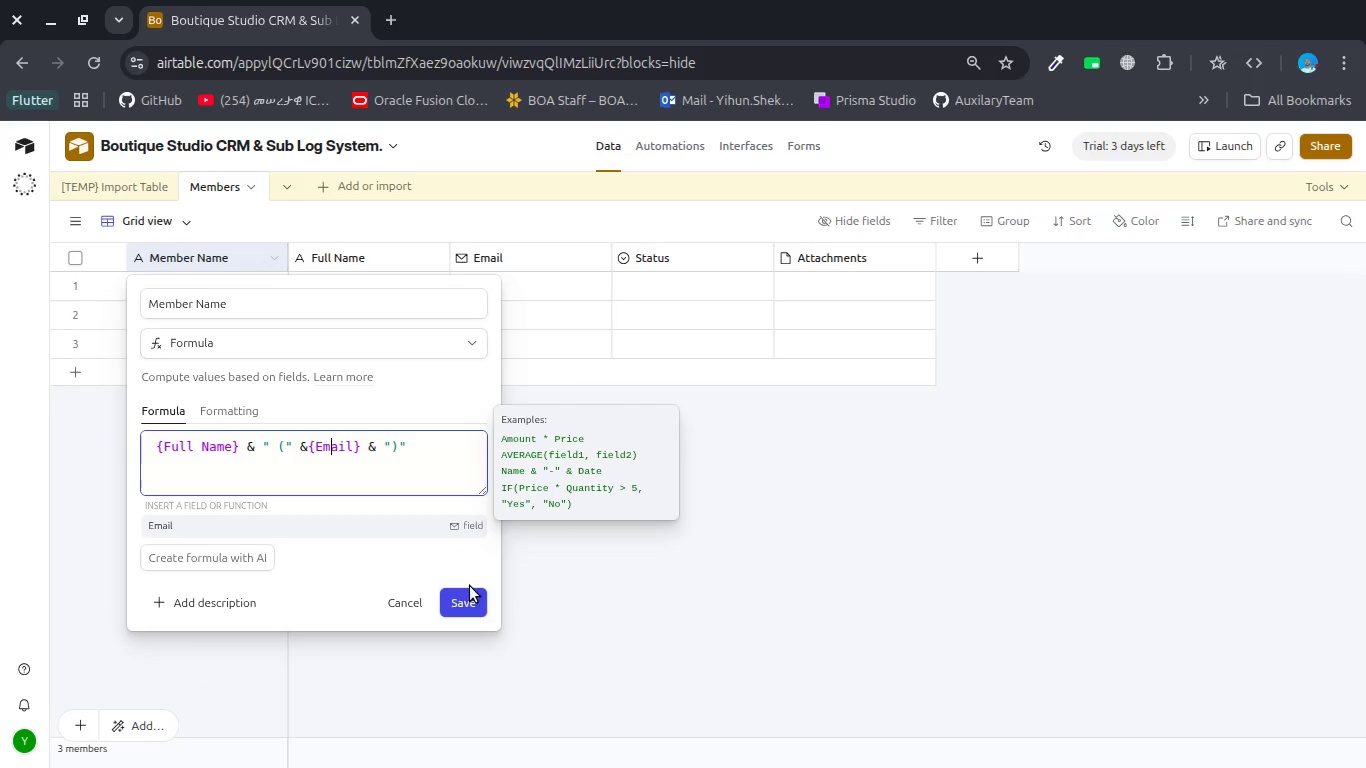 
left_click([470, 598])
 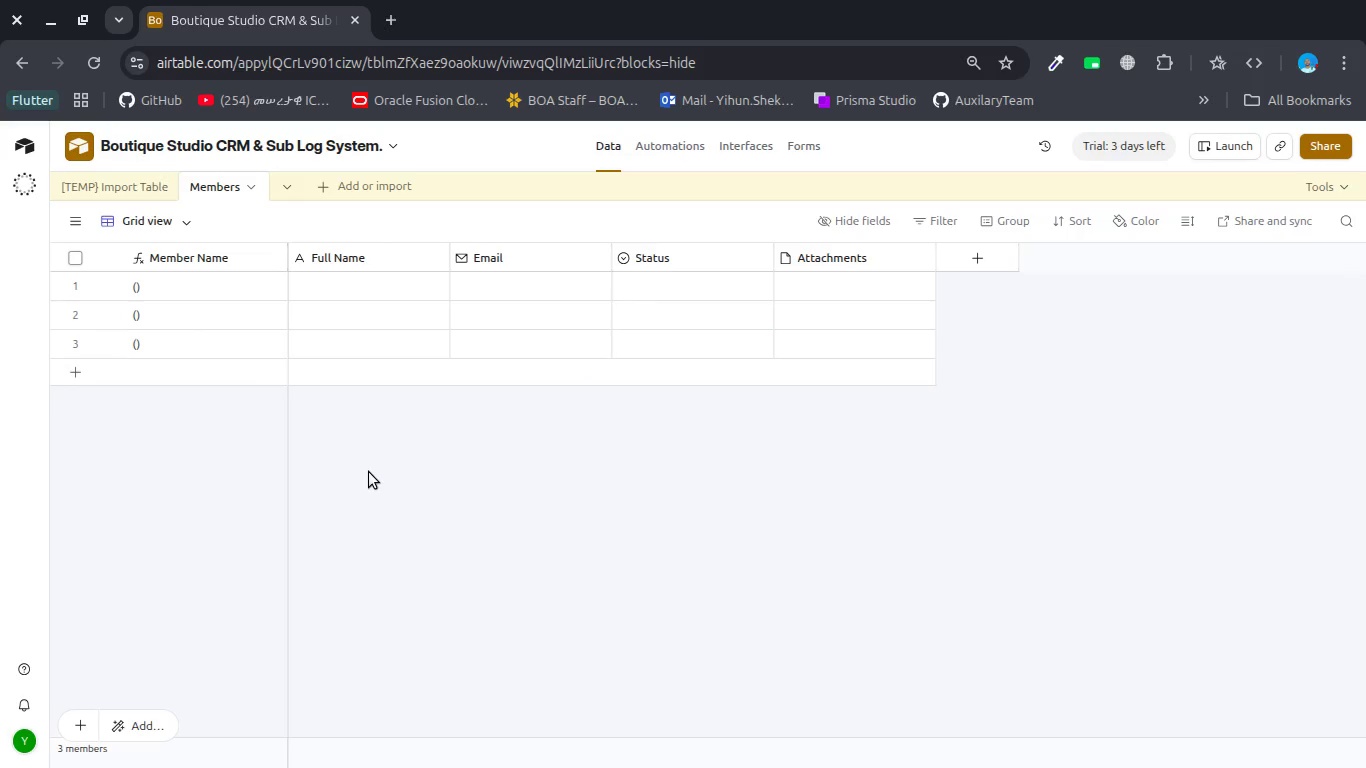 
wait(15.16)
 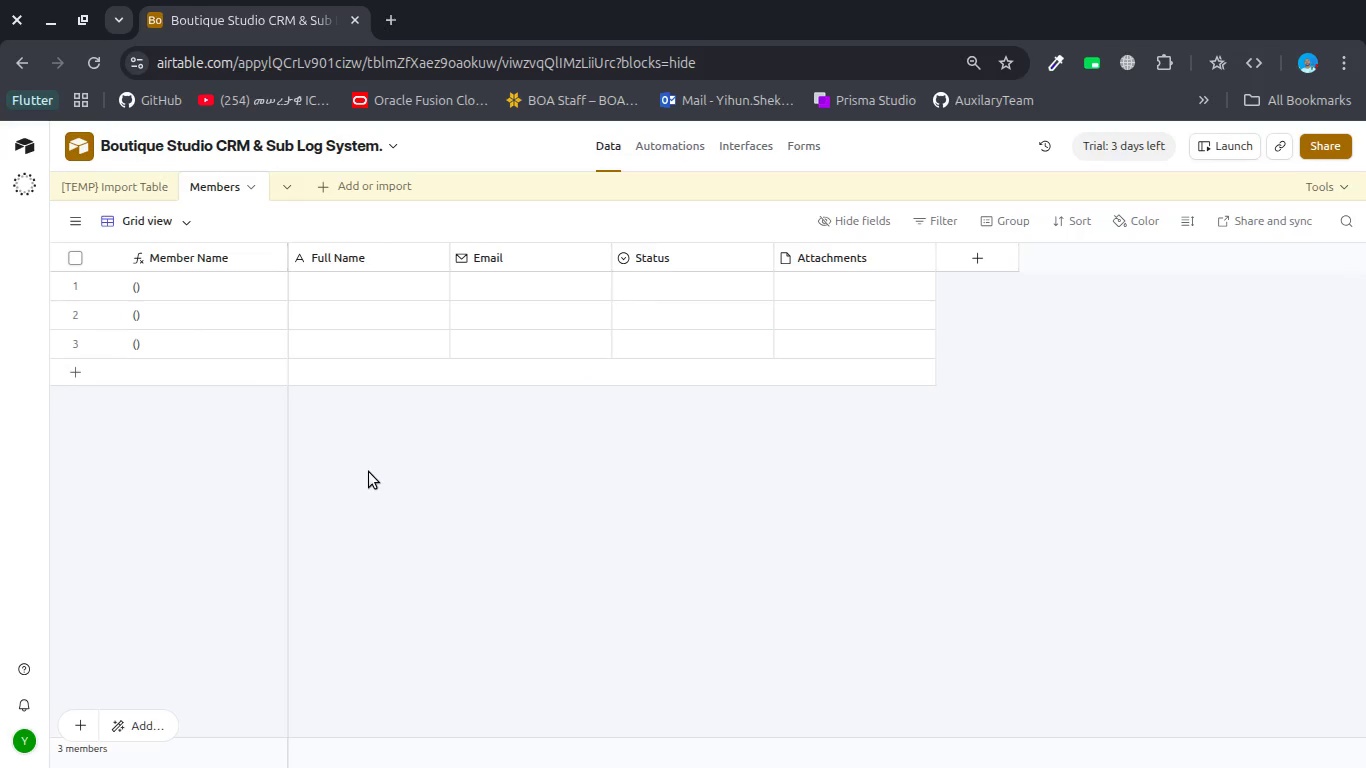 
double_click([649, 261])
 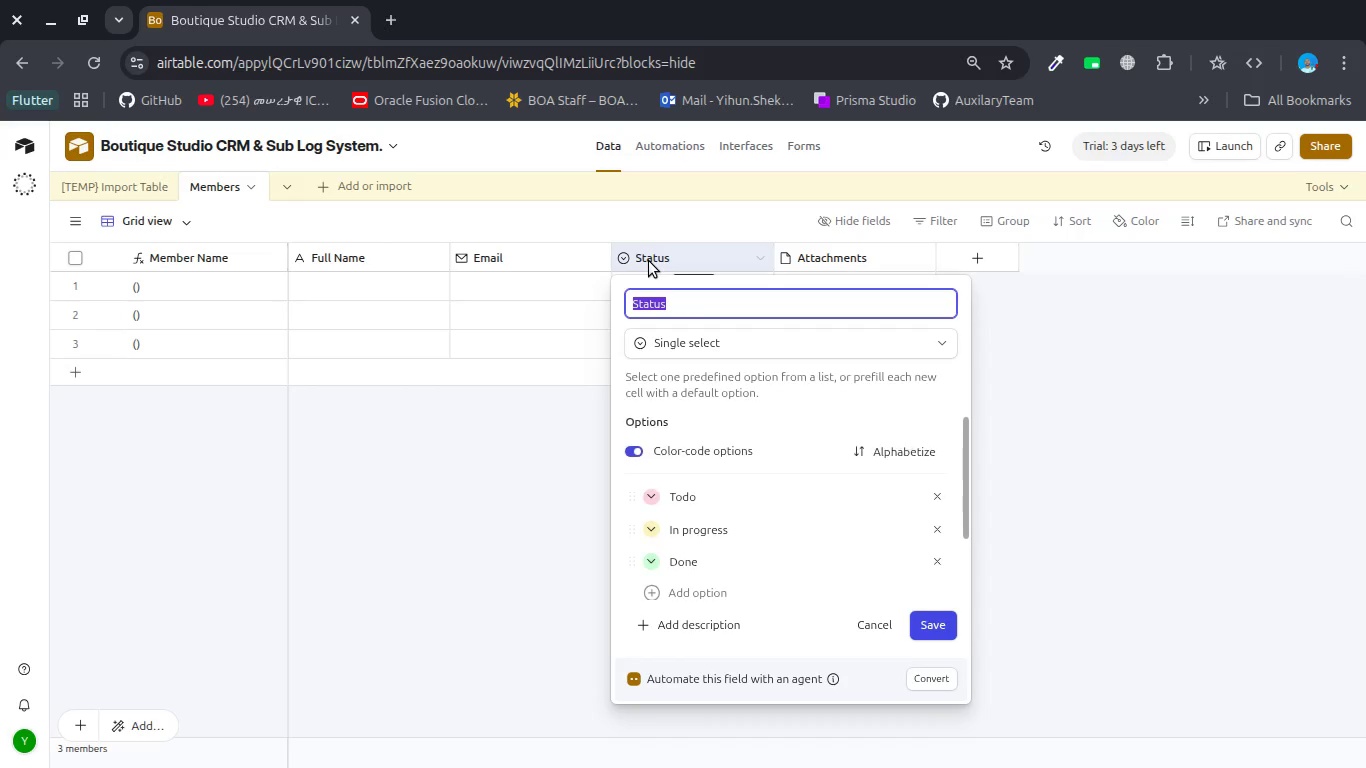 
type(Member )
key(Backspace)
type(s)
key(Backspace)
 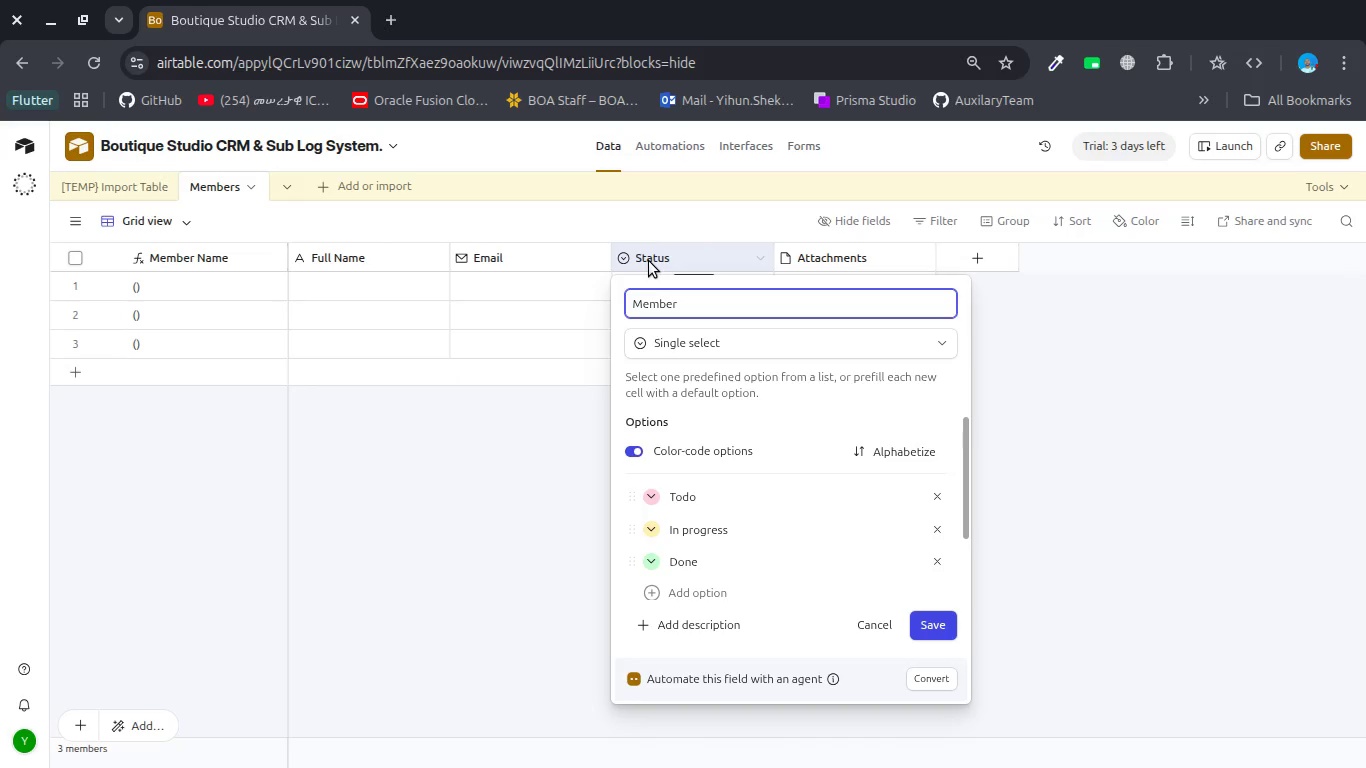 
hold_key(key=ShiftLeft, duration=2.27)
 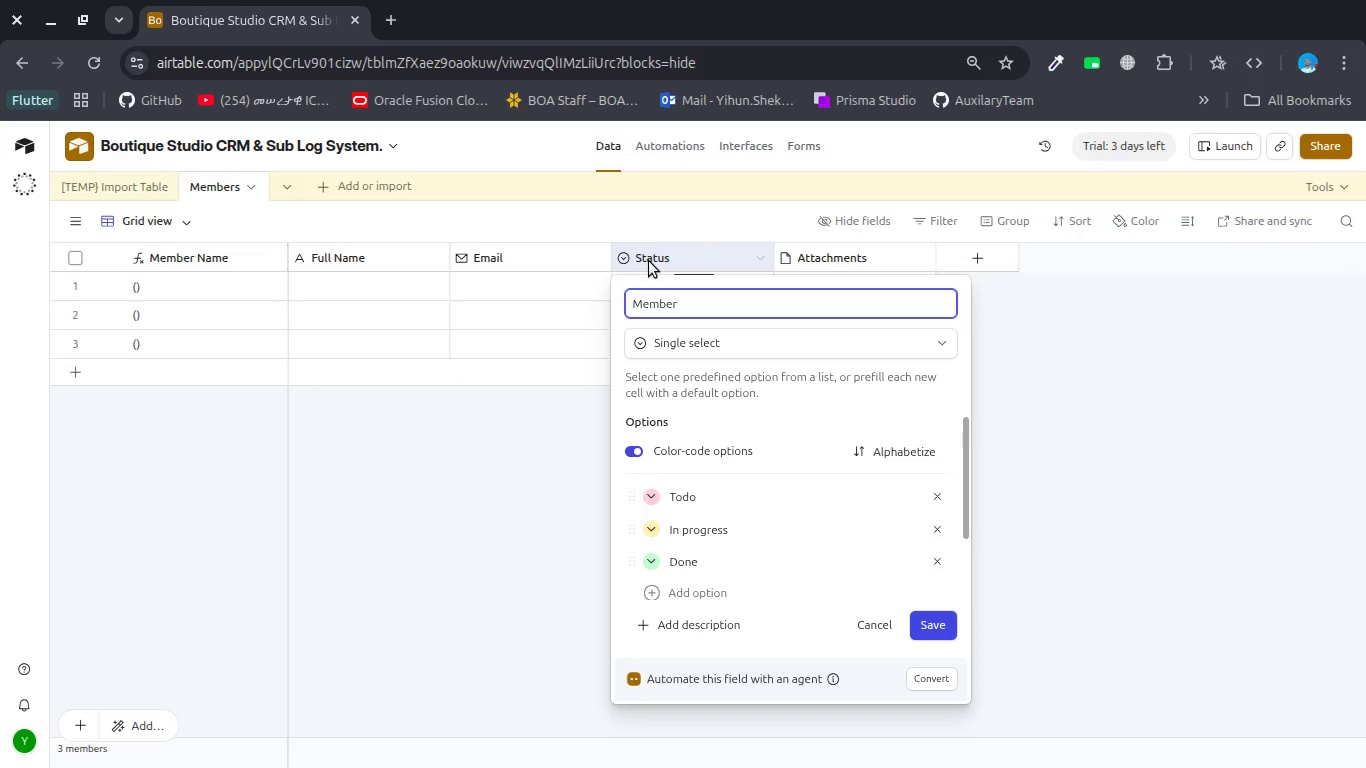 
type(ship Type)
 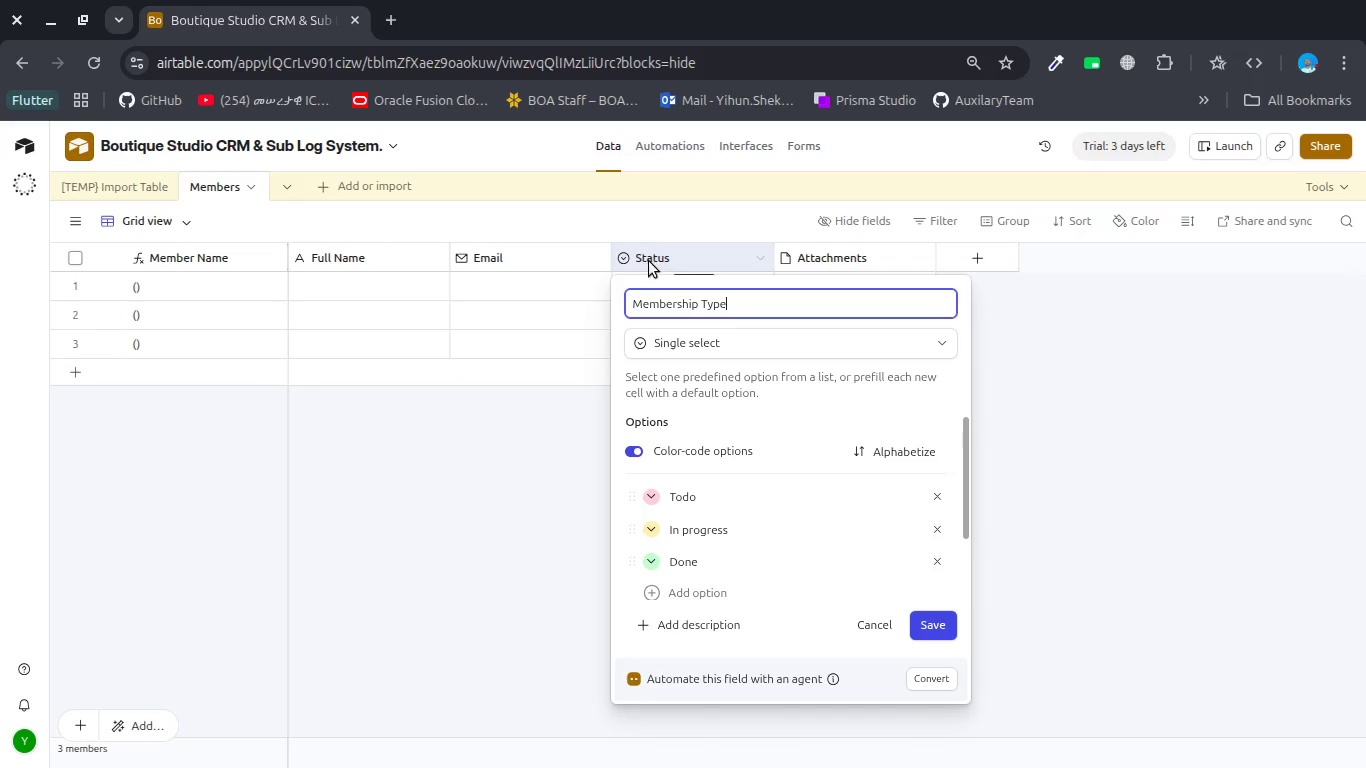 
left_click([735, 333])
 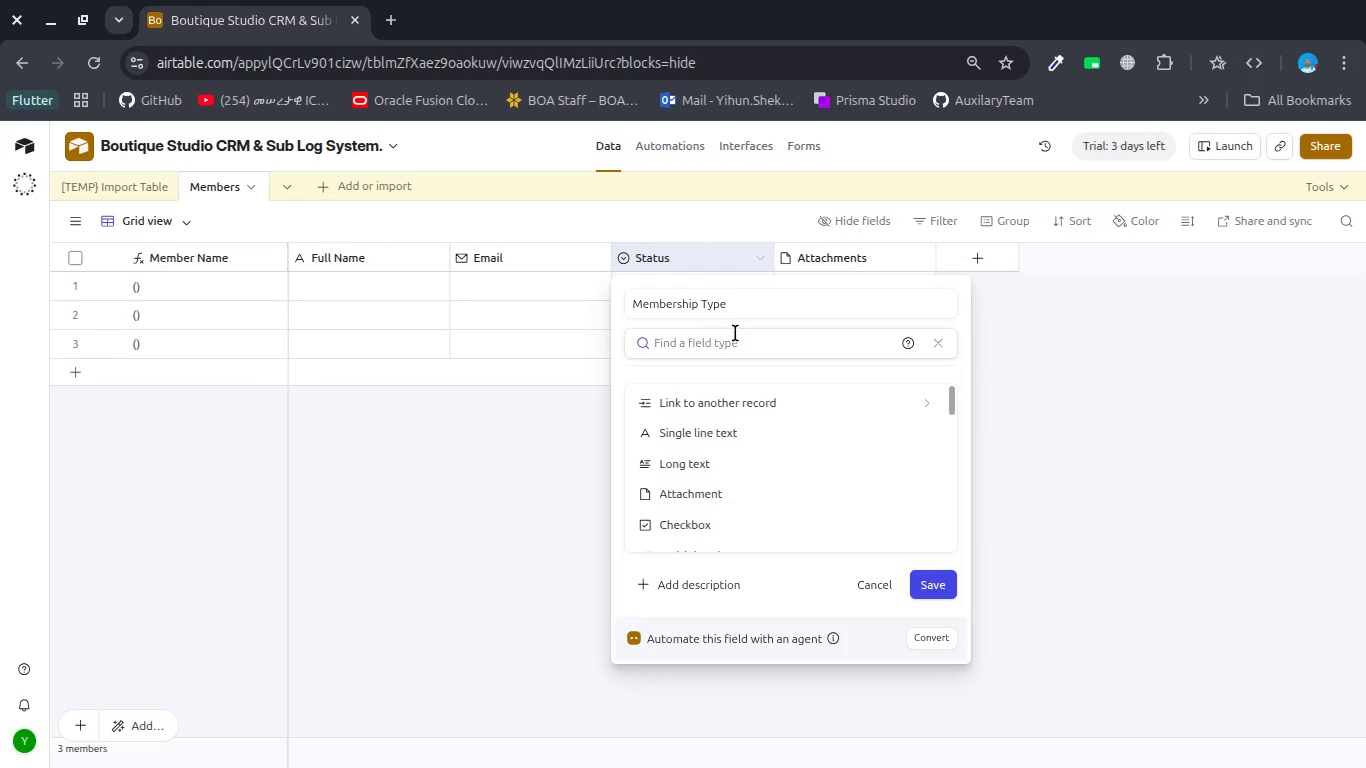 
left_click([735, 333])
 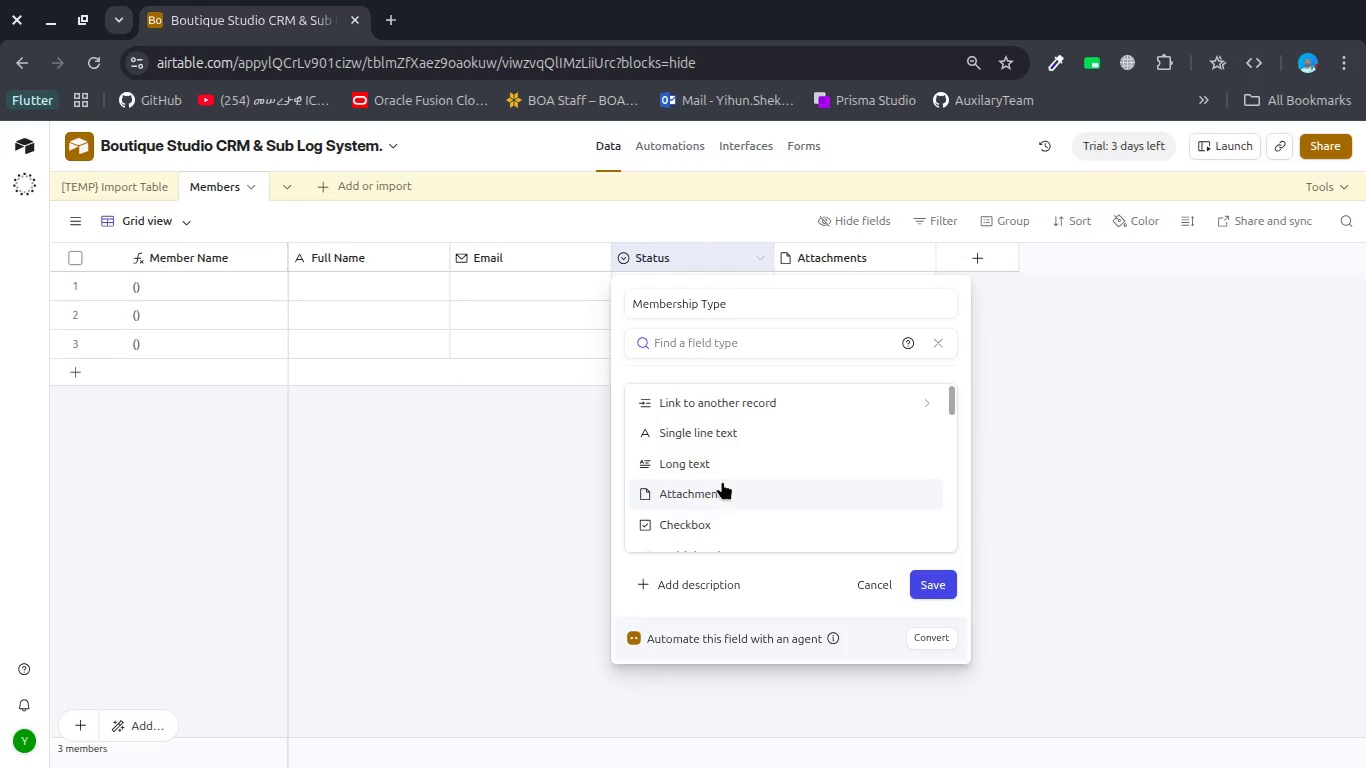 
key(Escape)
 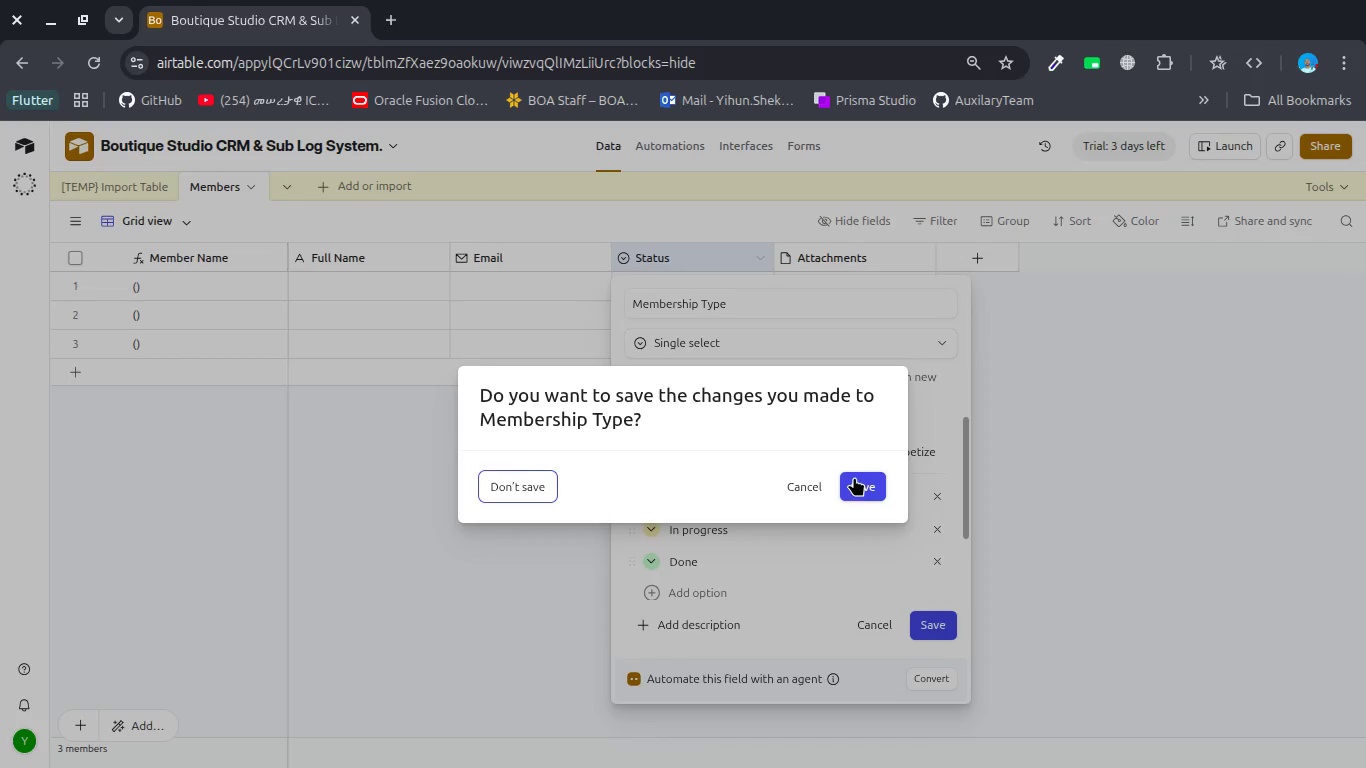 
left_click([853, 485])
 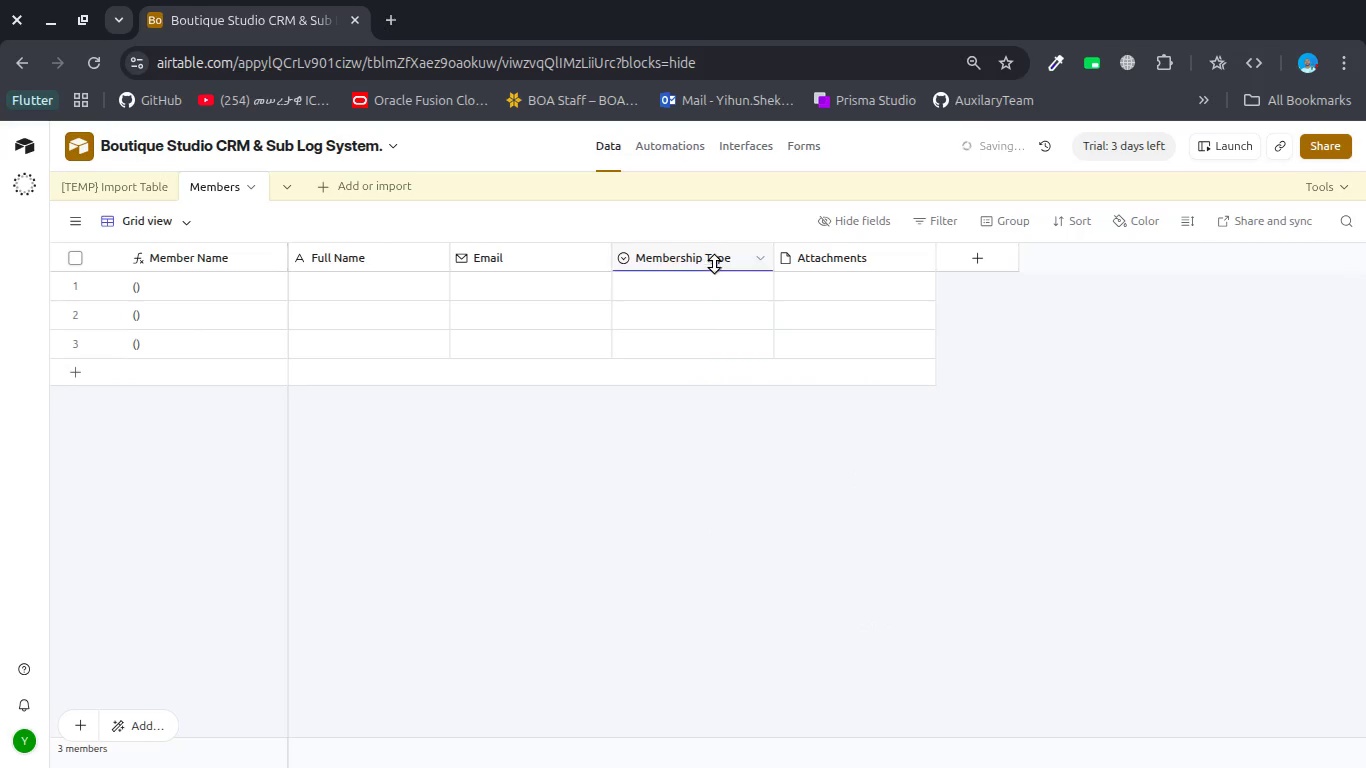 
double_click([716, 258])
 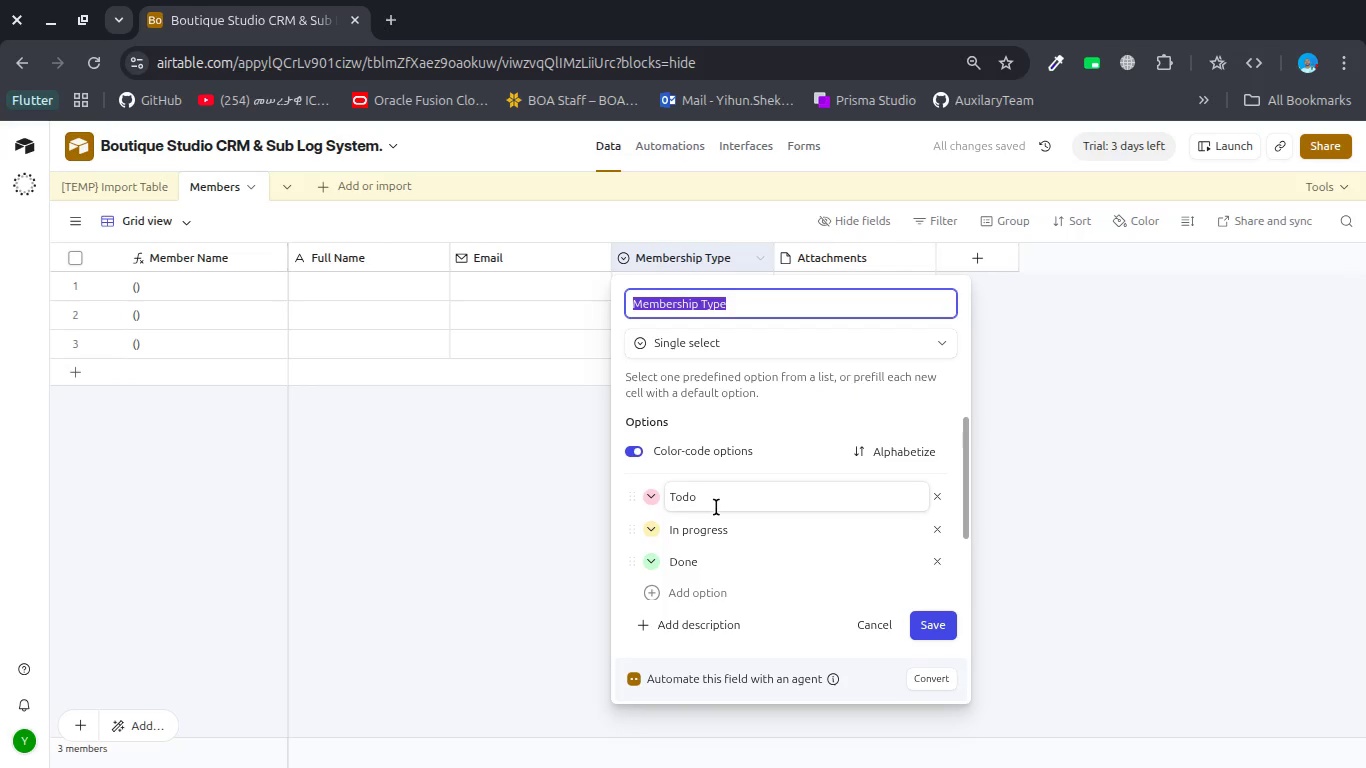 
double_click([716, 501])
 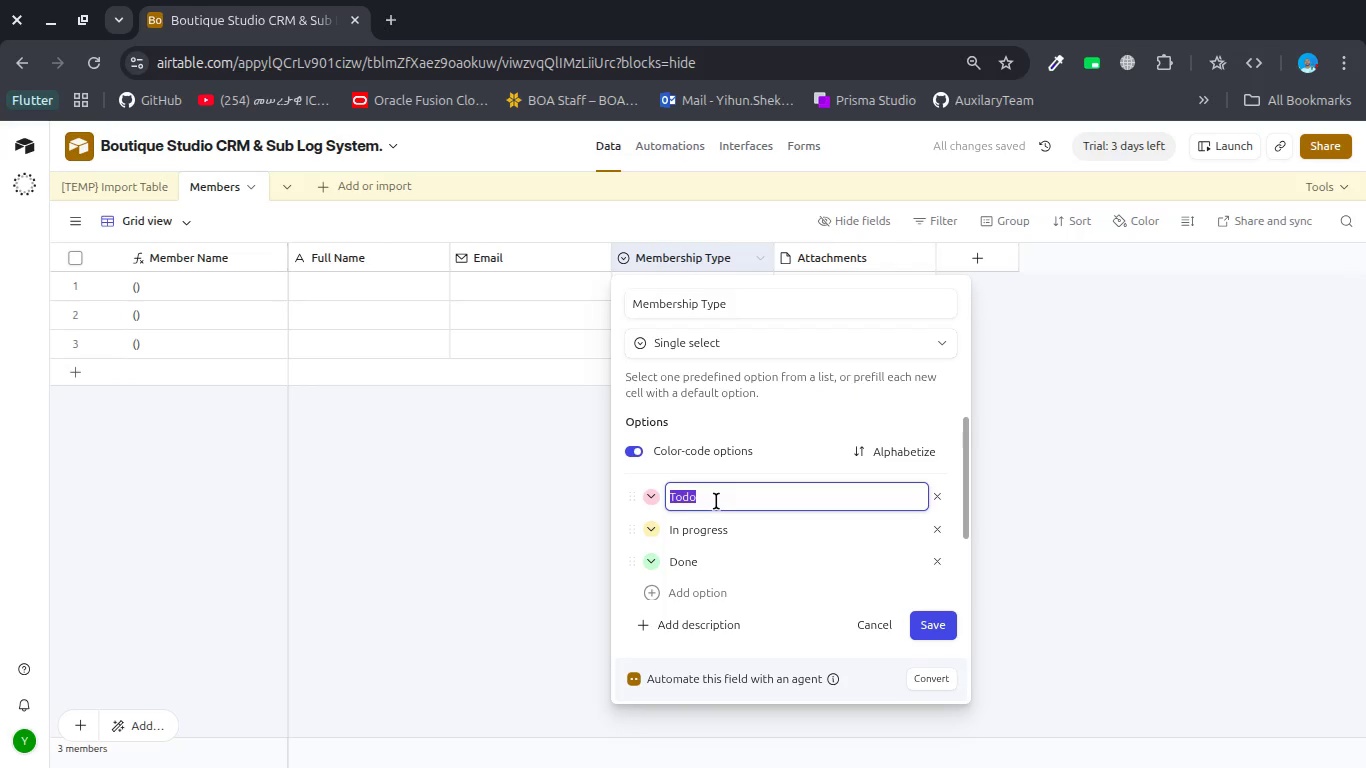 
type(Intro)
 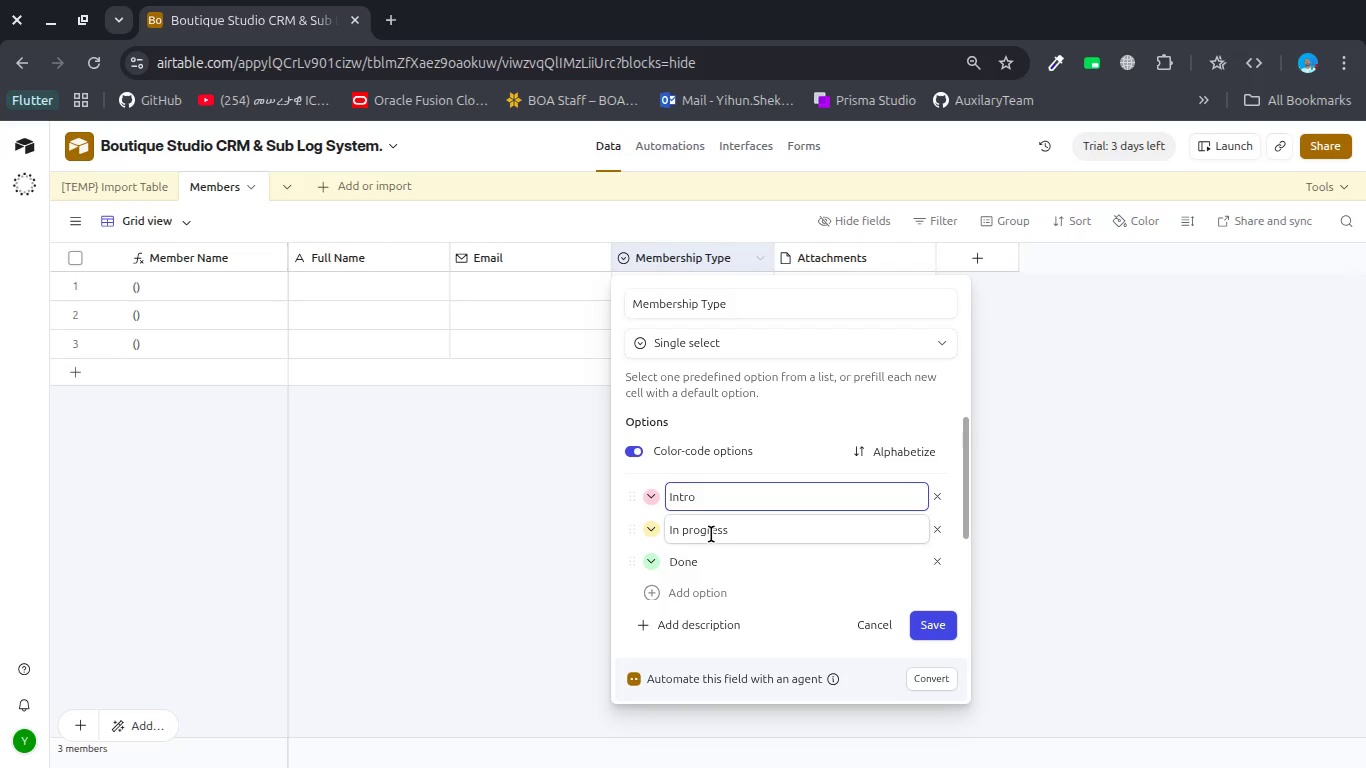 
double_click([711, 534])
 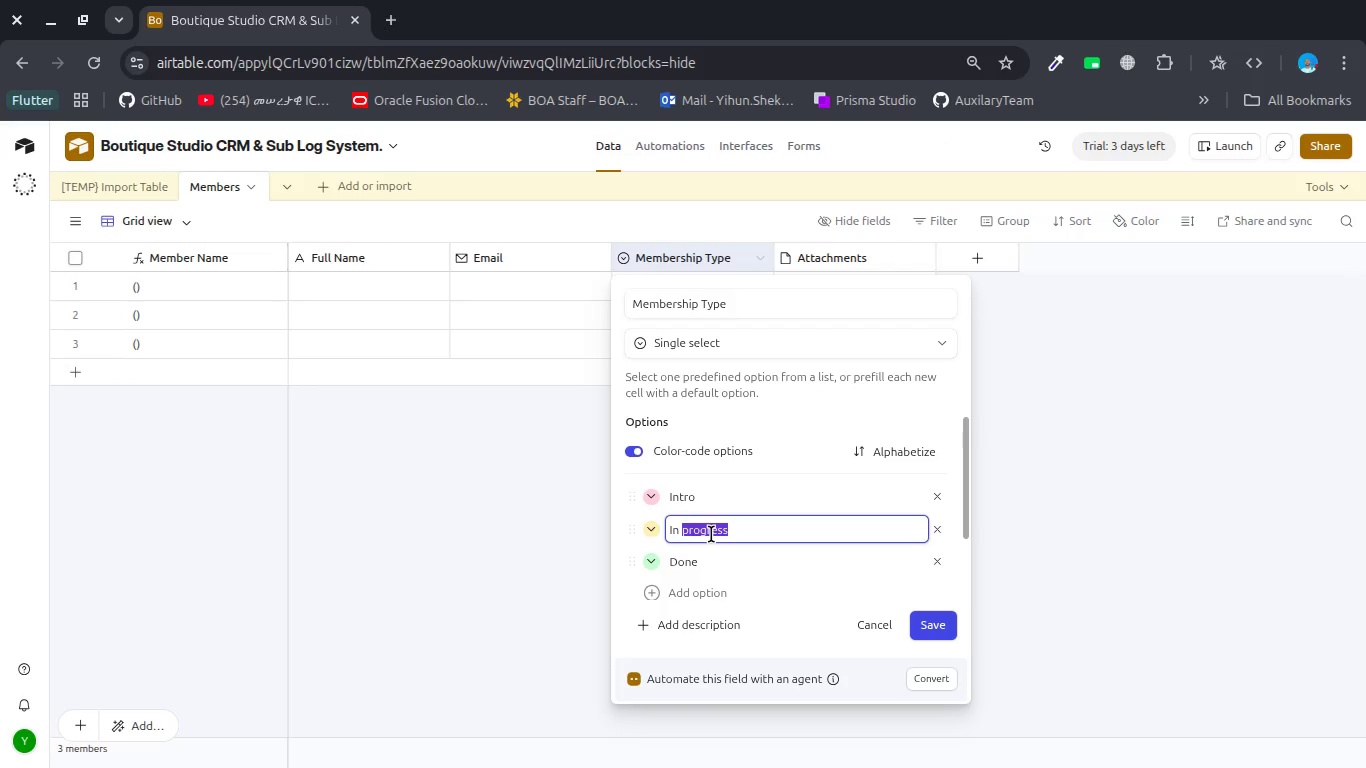 
triple_click([711, 534])
 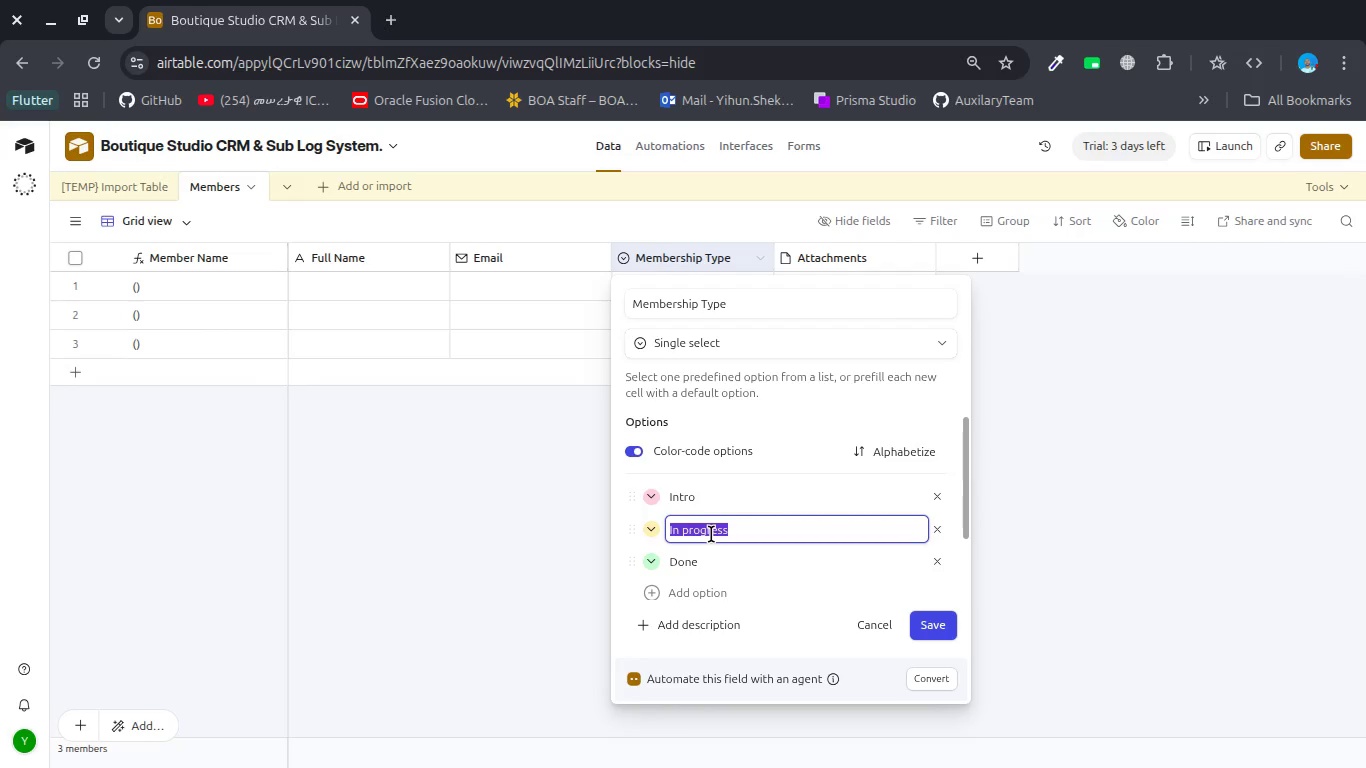 
type(10-Pack)
 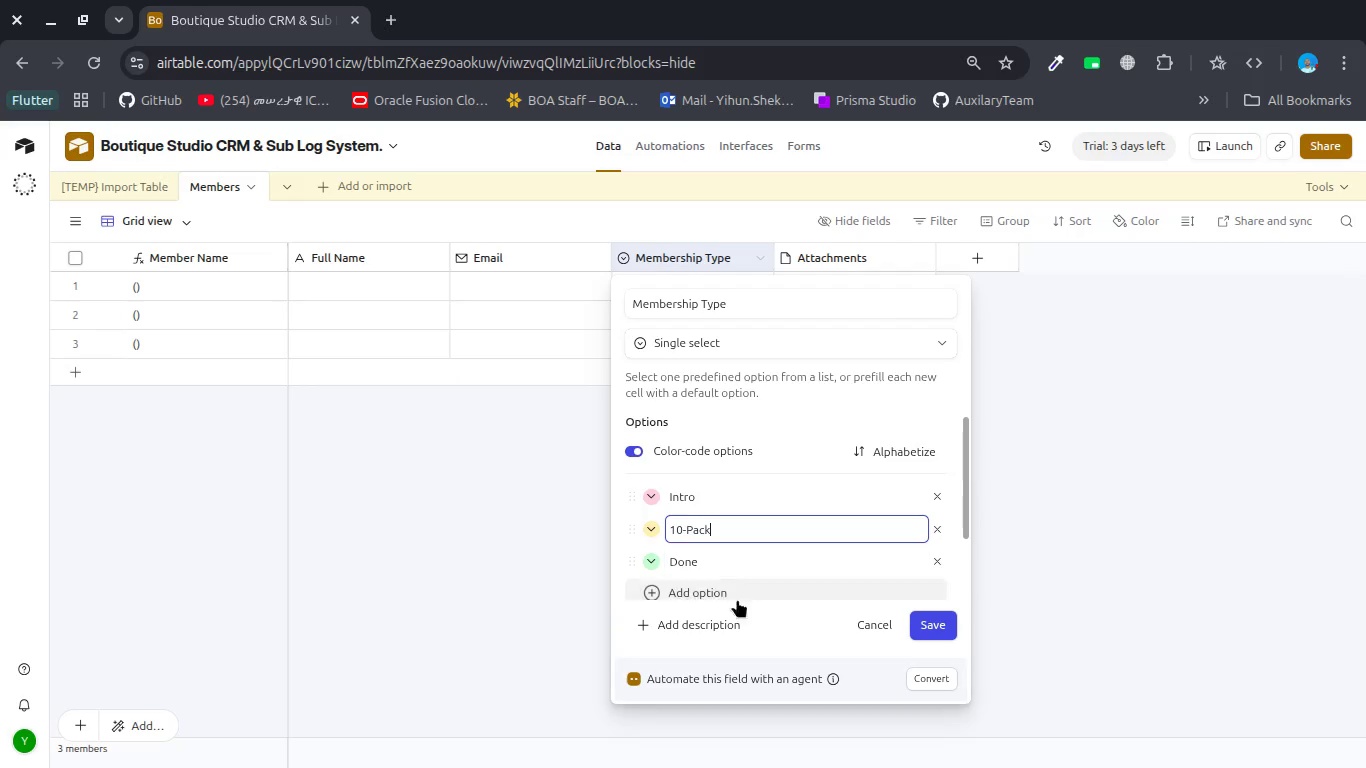 
double_click([719, 569])
 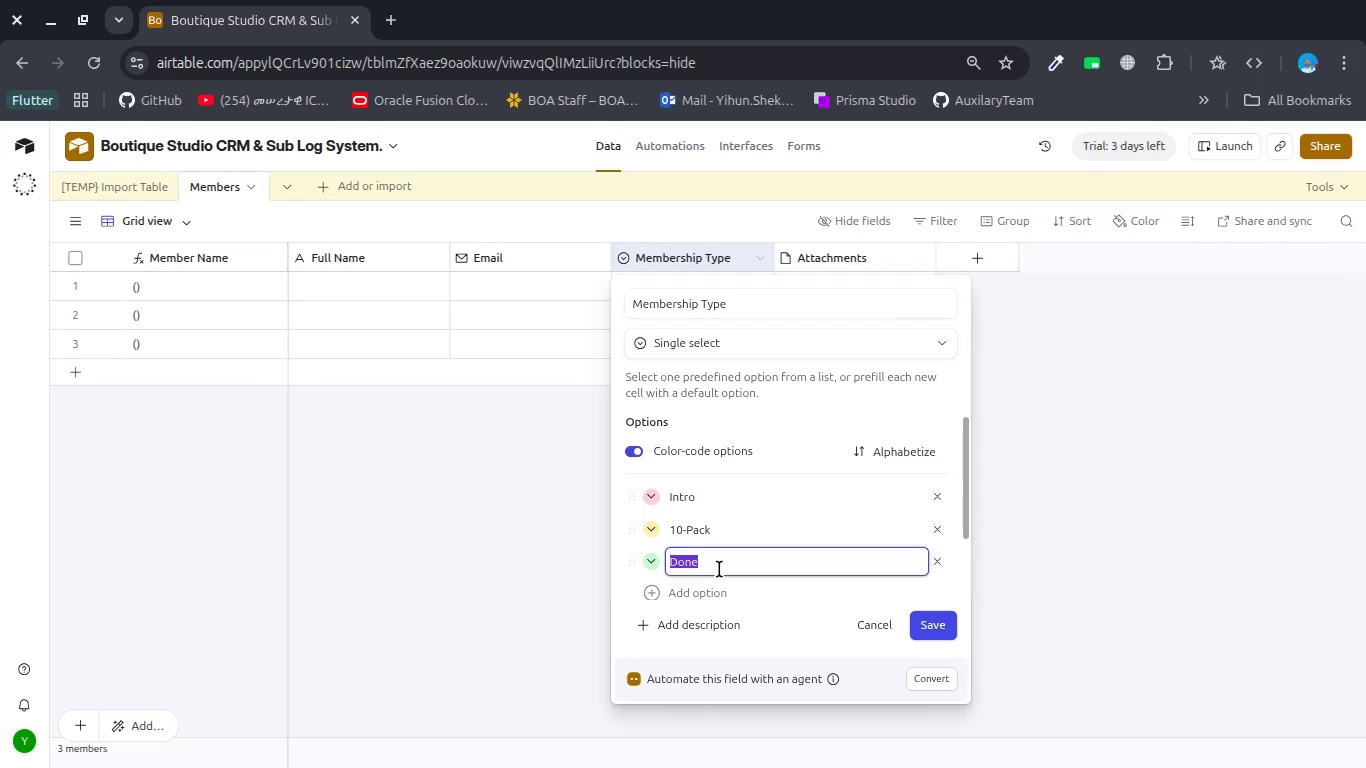 
type(Unlimited)
 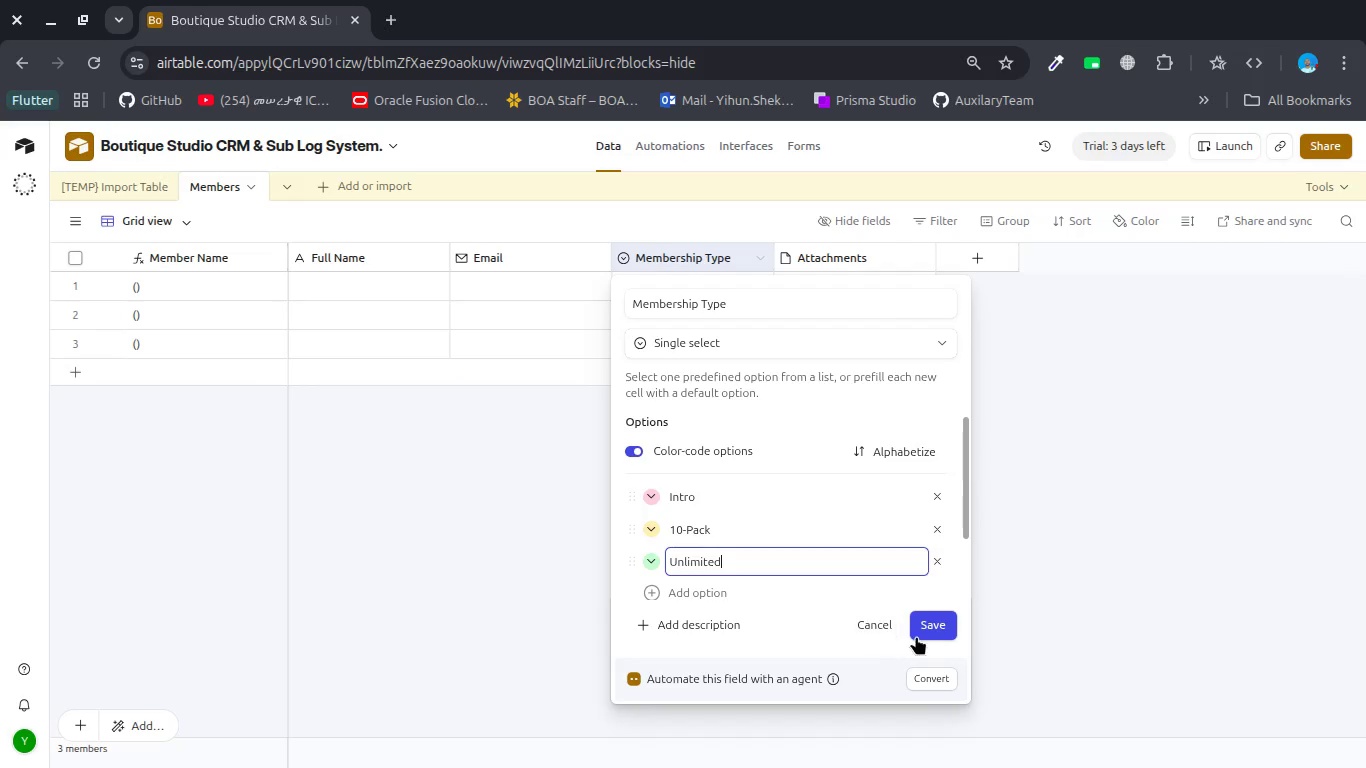 
left_click([931, 632])
 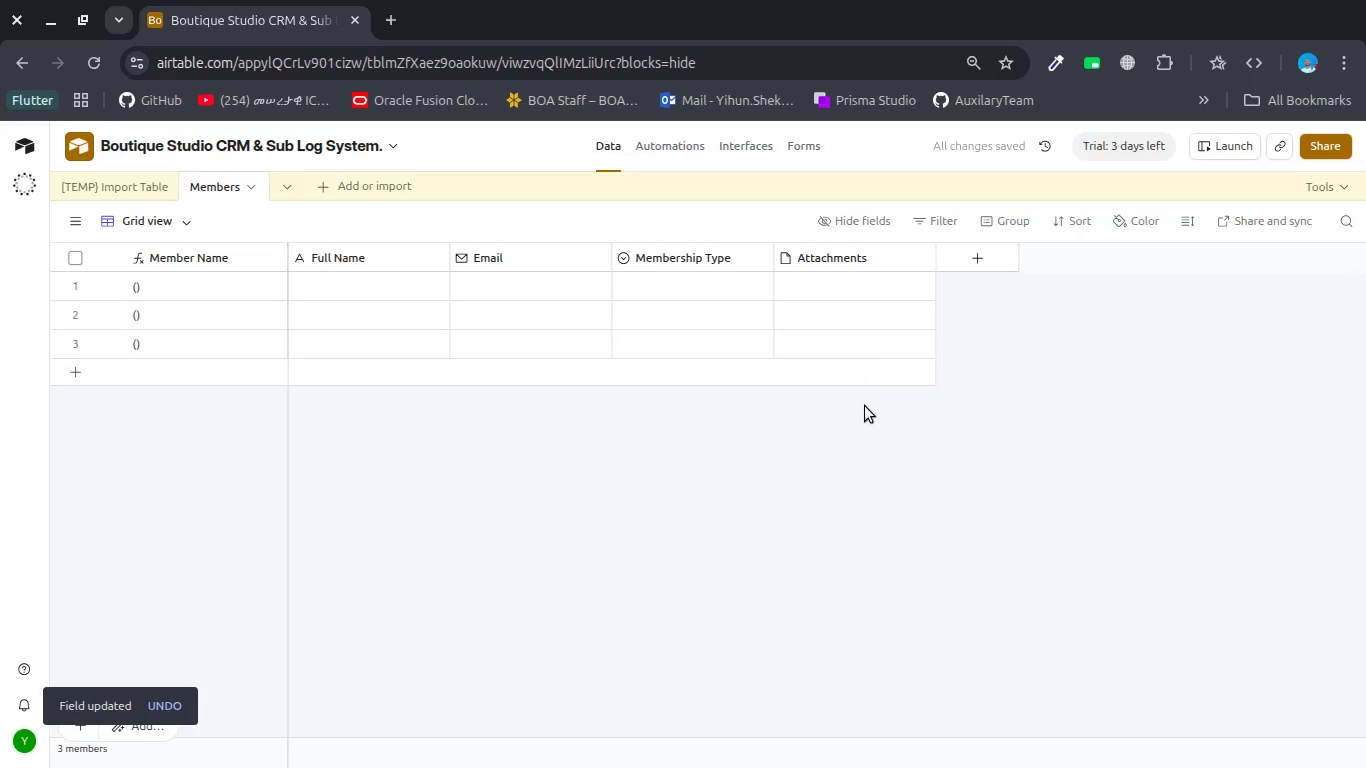 
double_click([844, 253])
 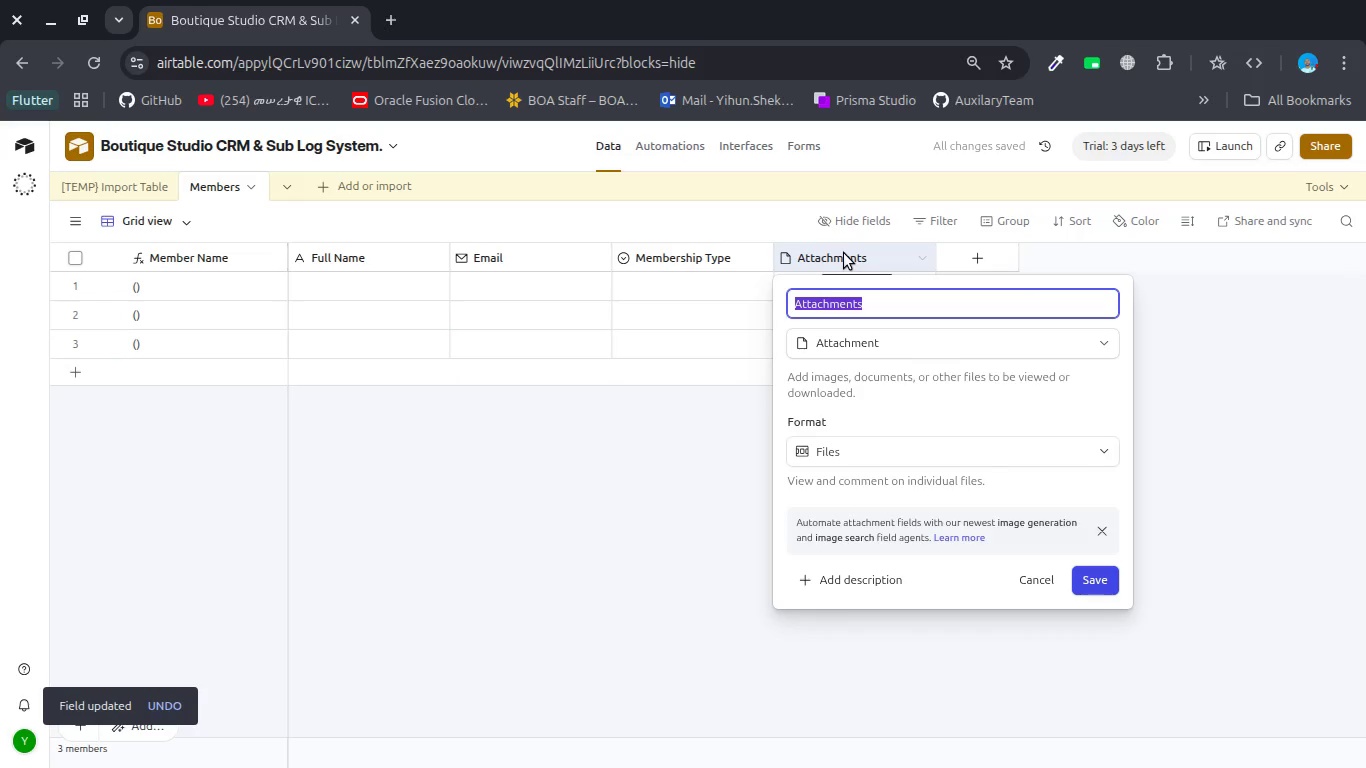 
type(Status)
 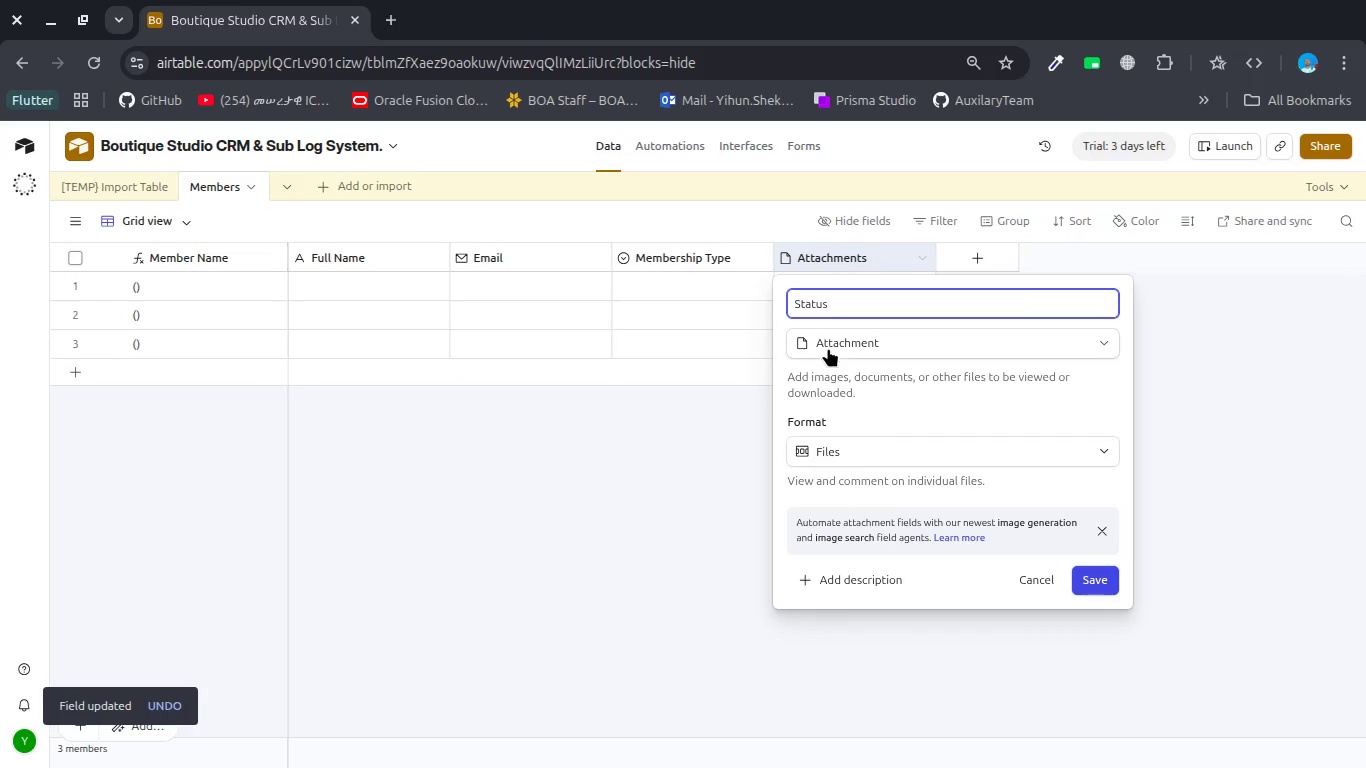 
left_click([828, 349])
 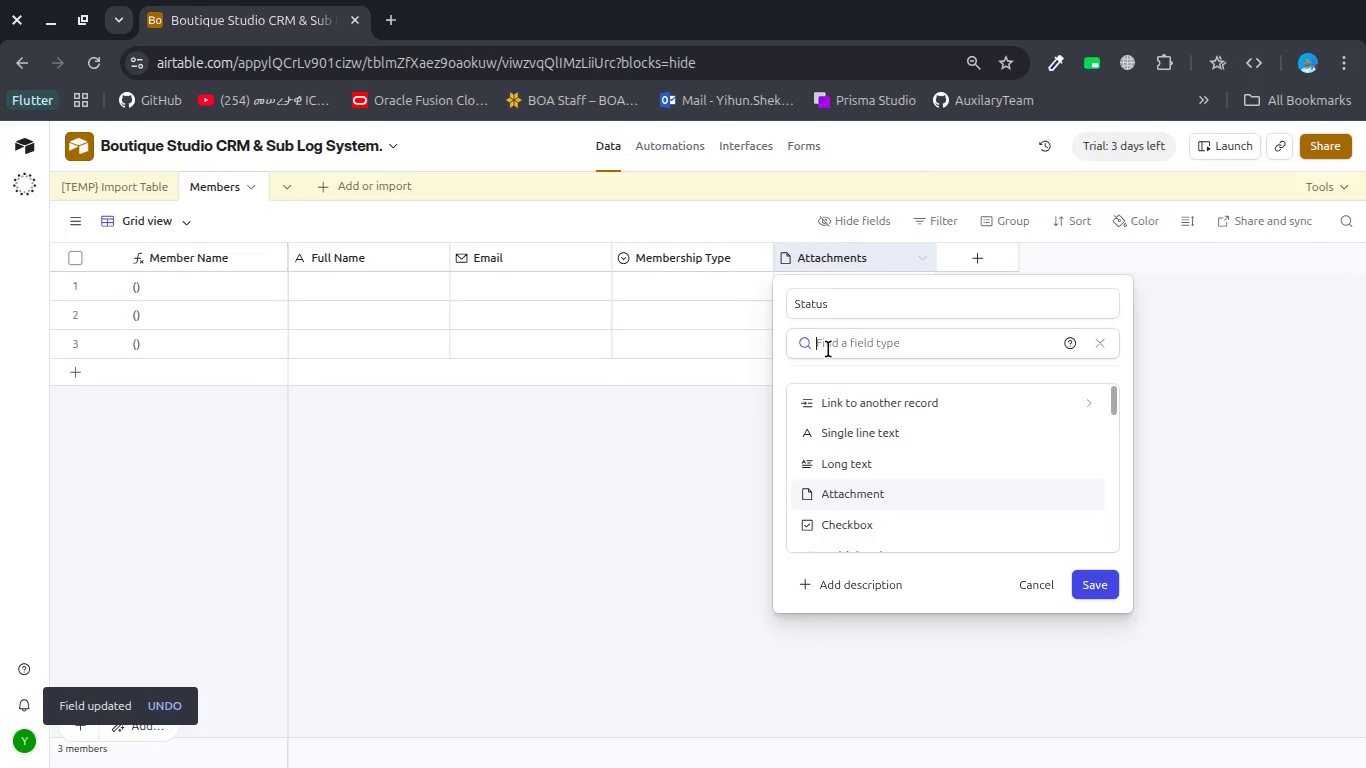 
type(form)
 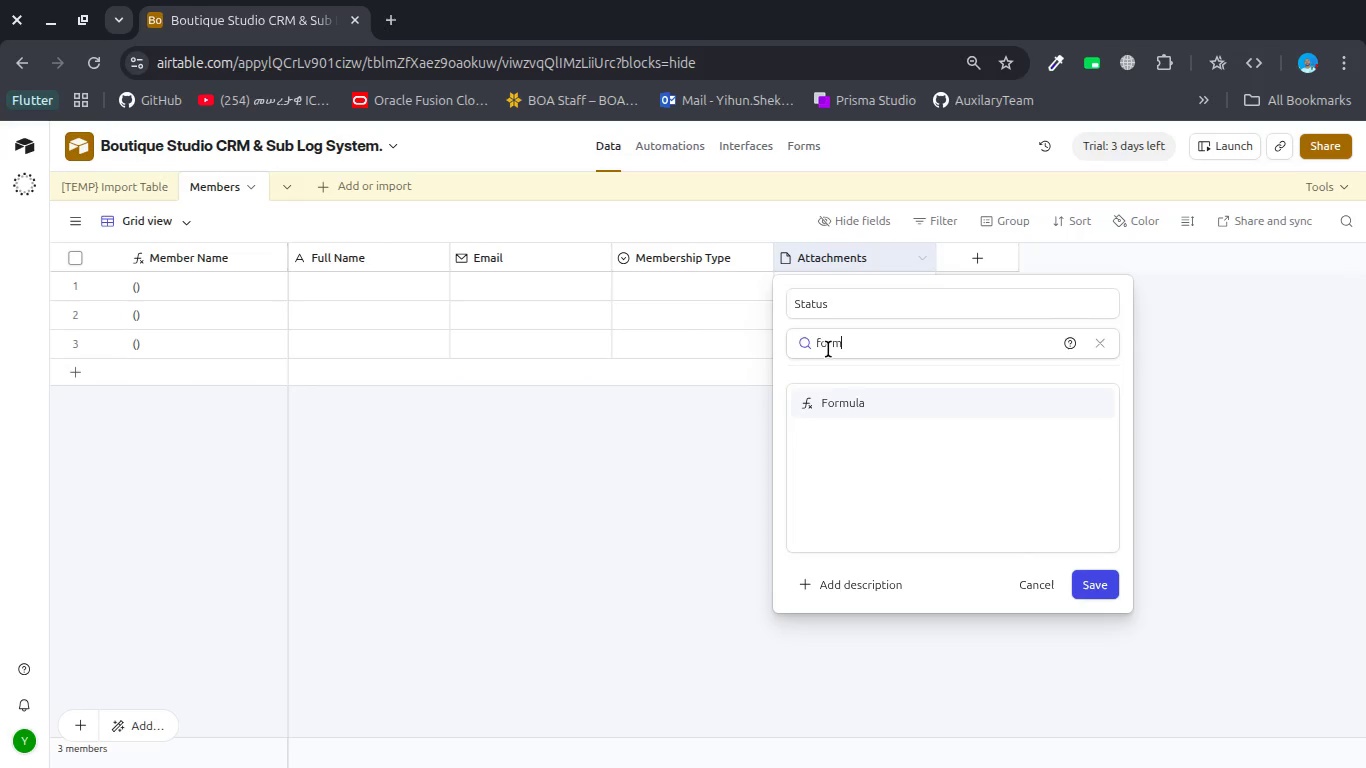 
key(Enter)
 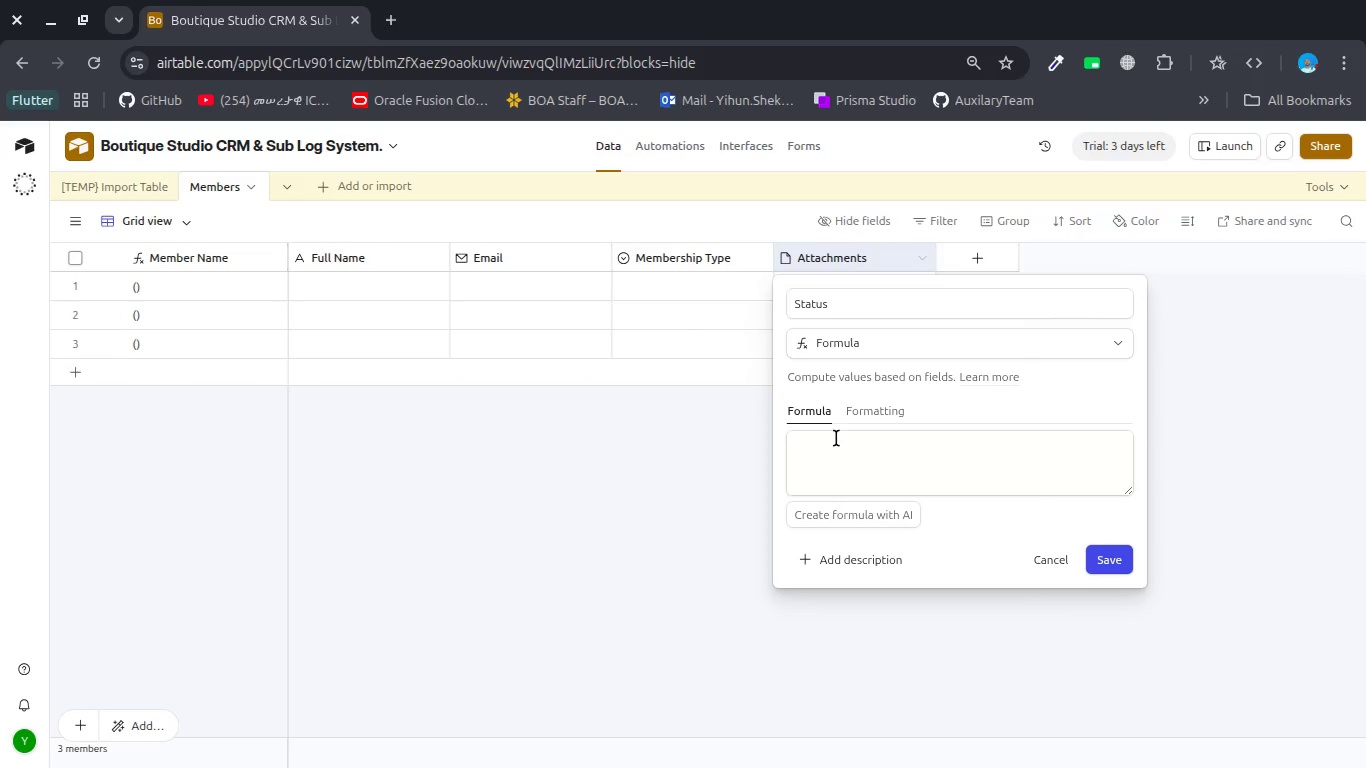 
left_click([836, 440])
 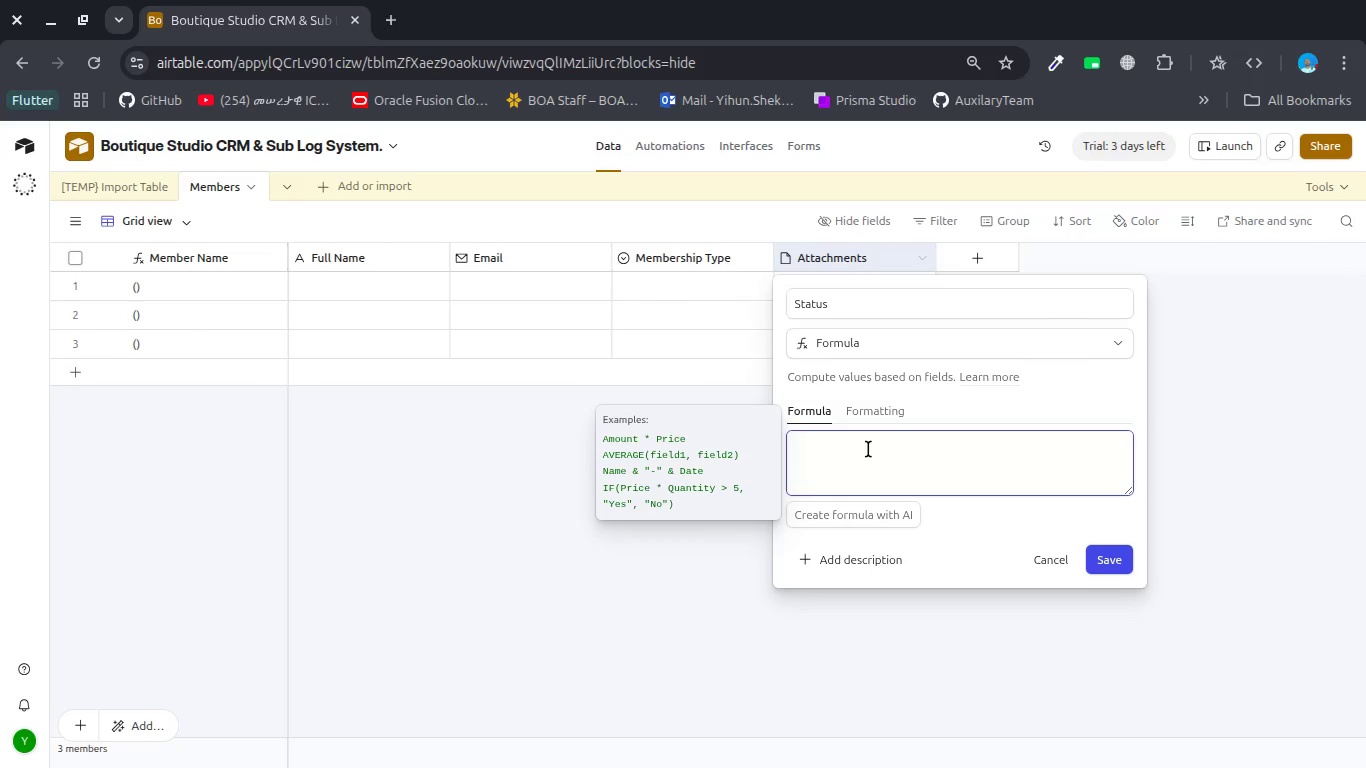 
wait(40.79)
 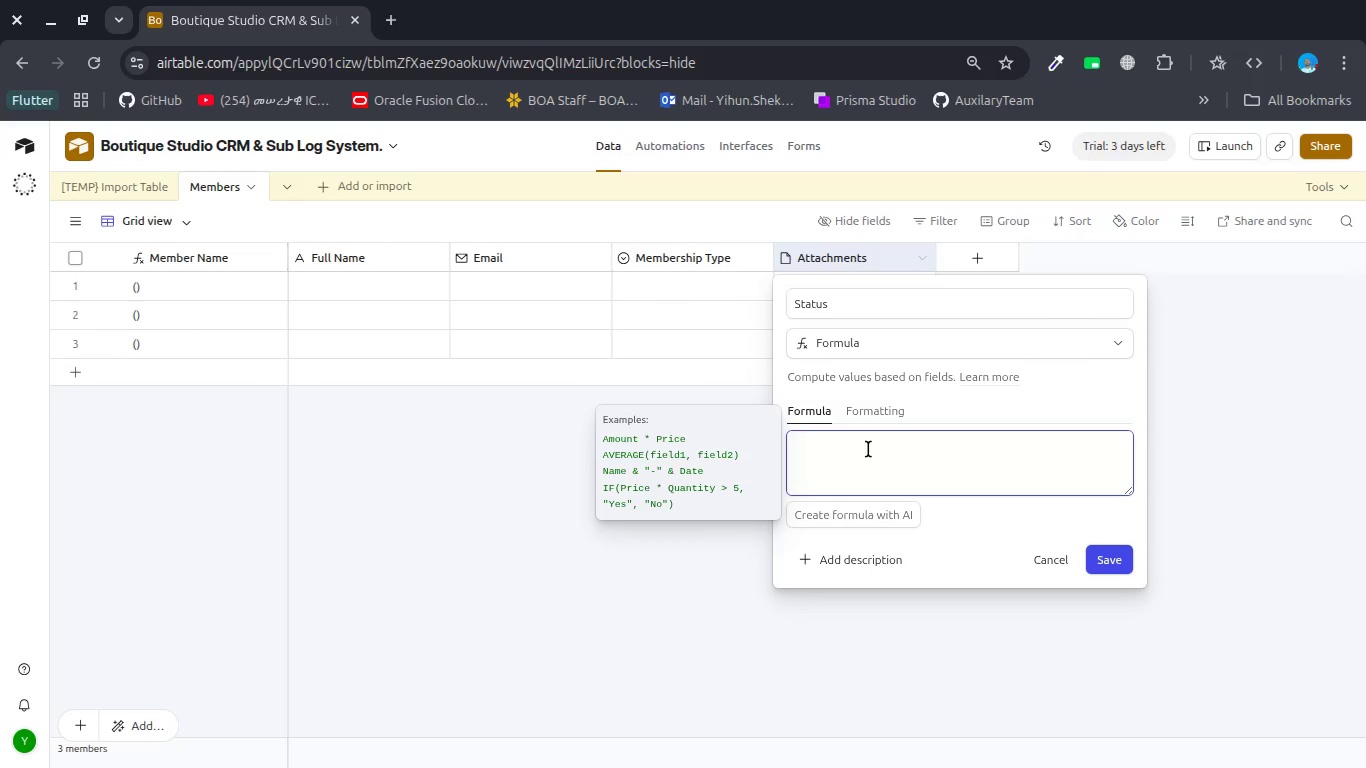 
double_click([861, 313])
 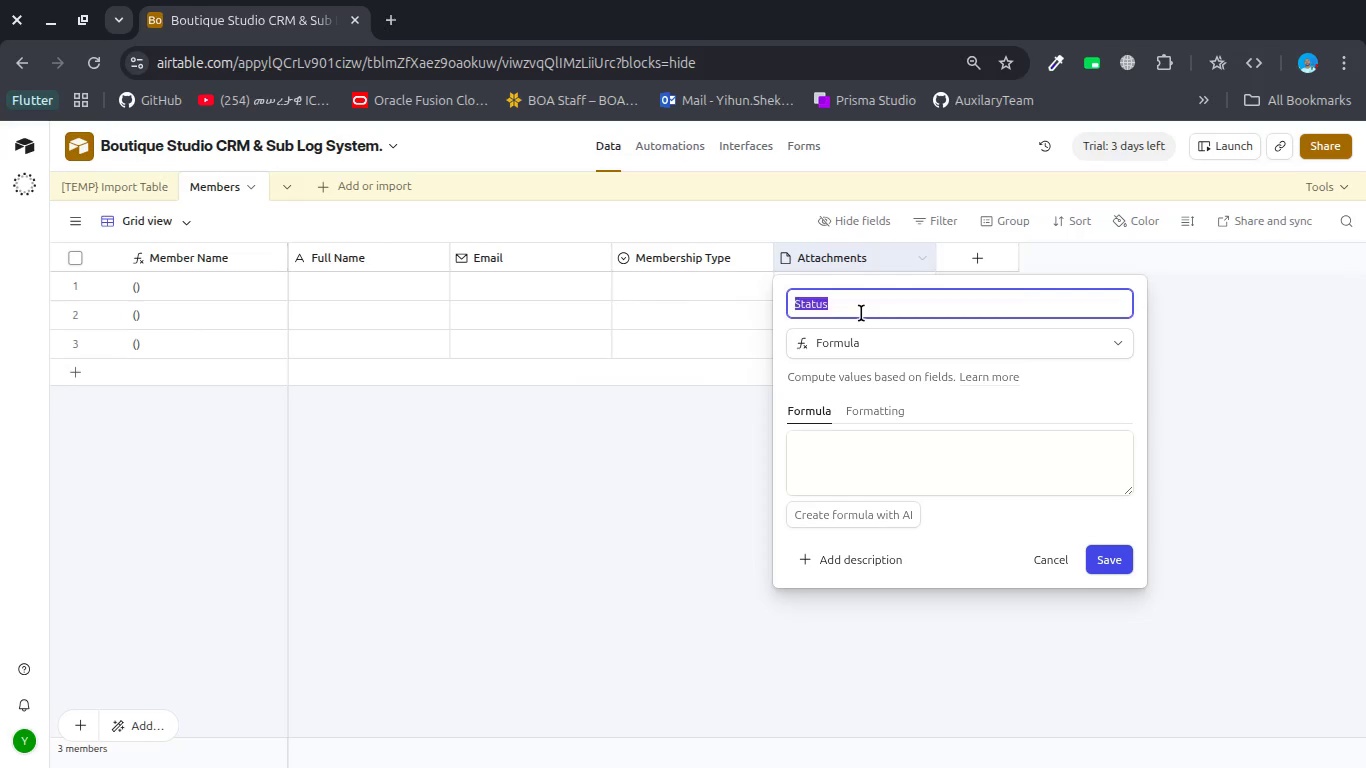 
triple_click([861, 313])
 